 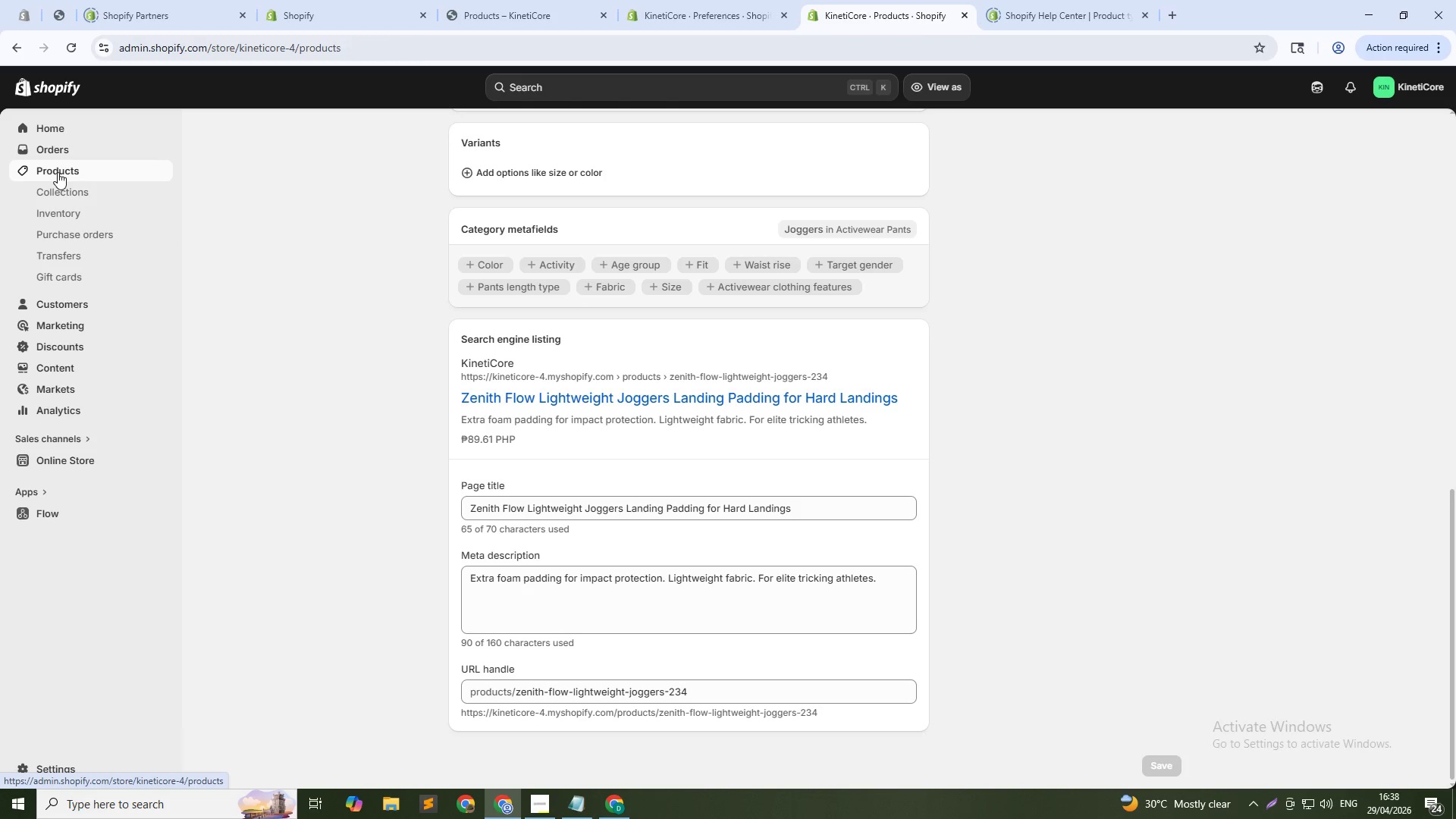 
mouse_move([81, 164])
 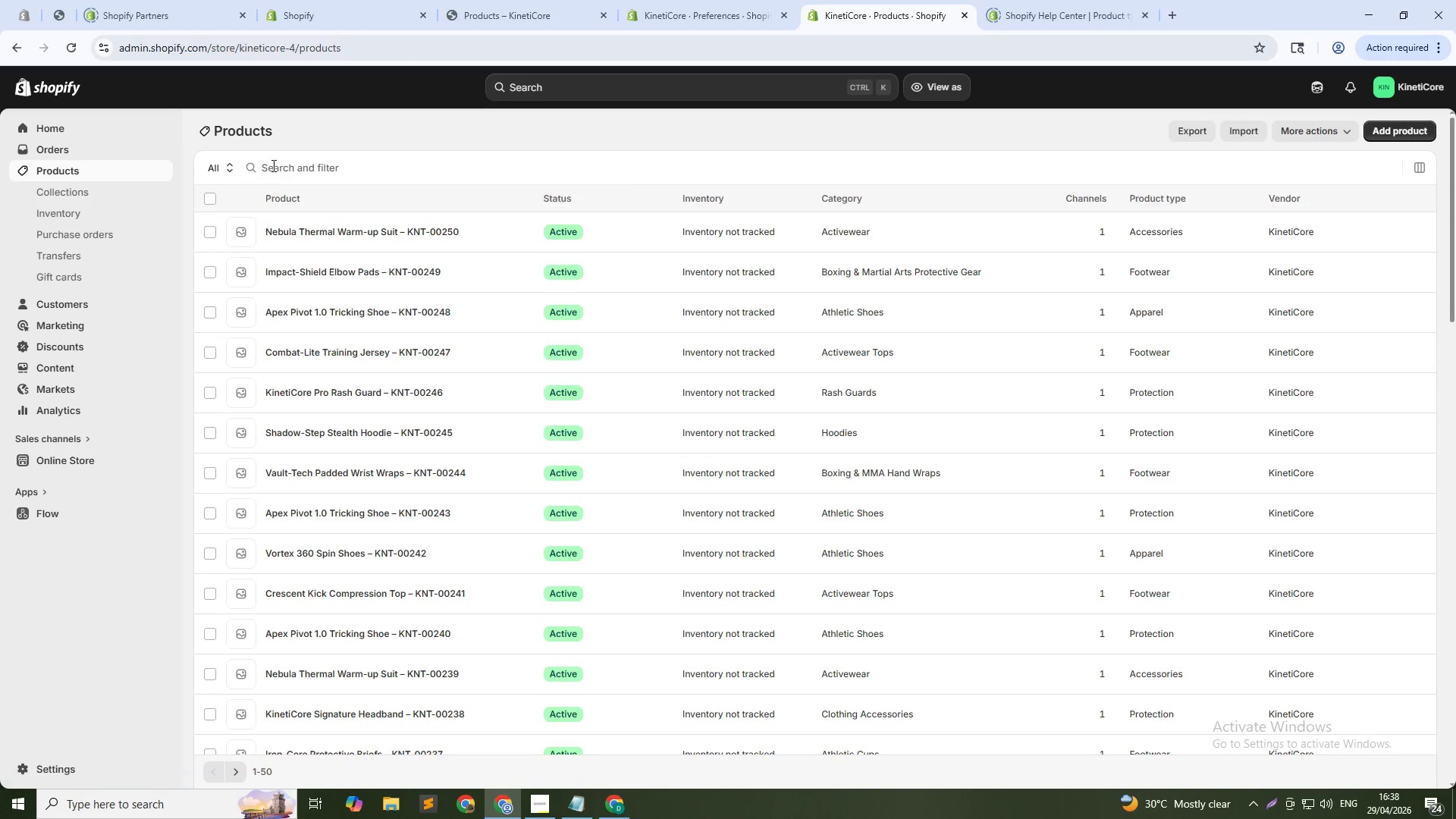 
left_click([275, 165])
 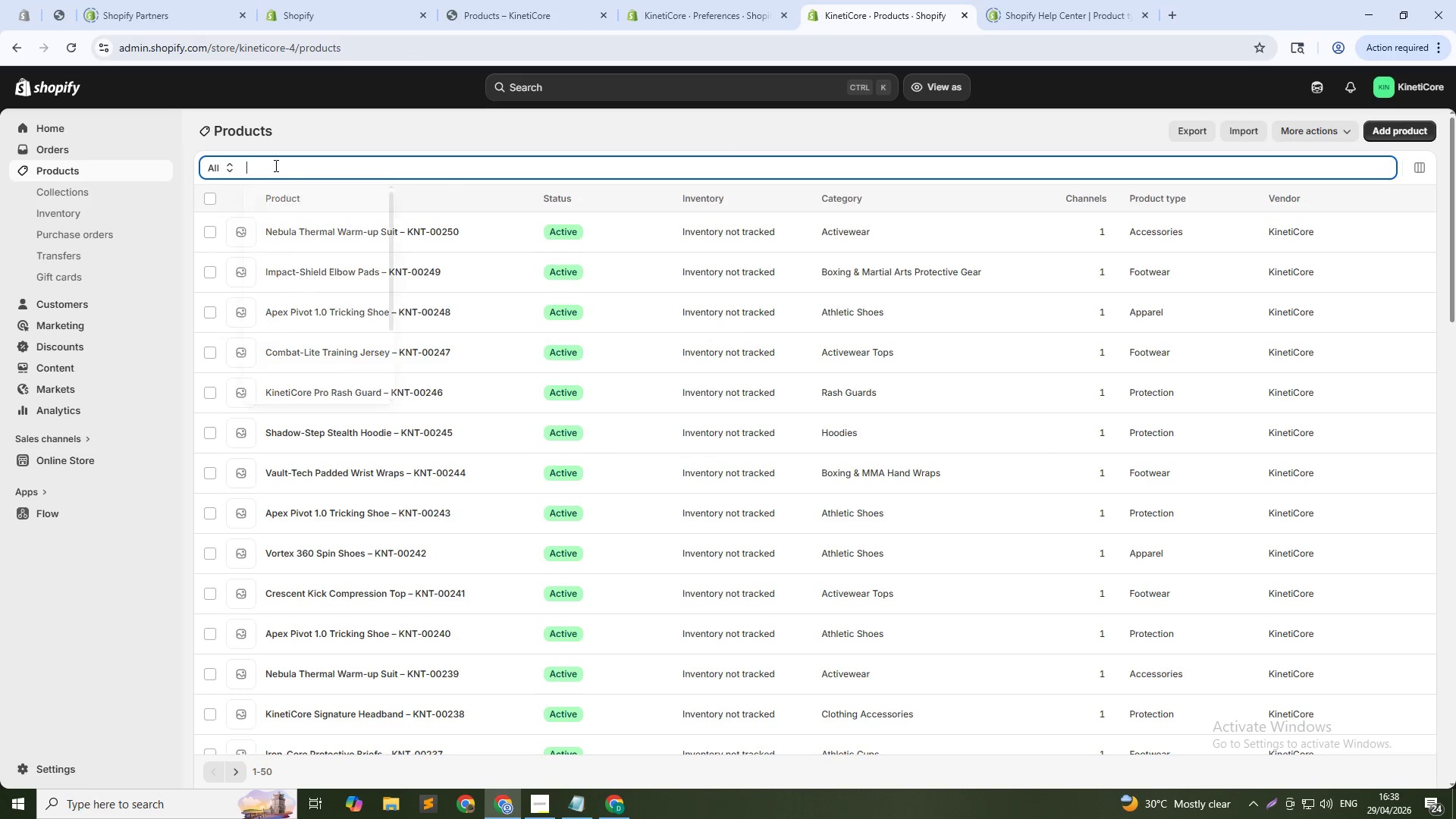 
key(Control+V)
 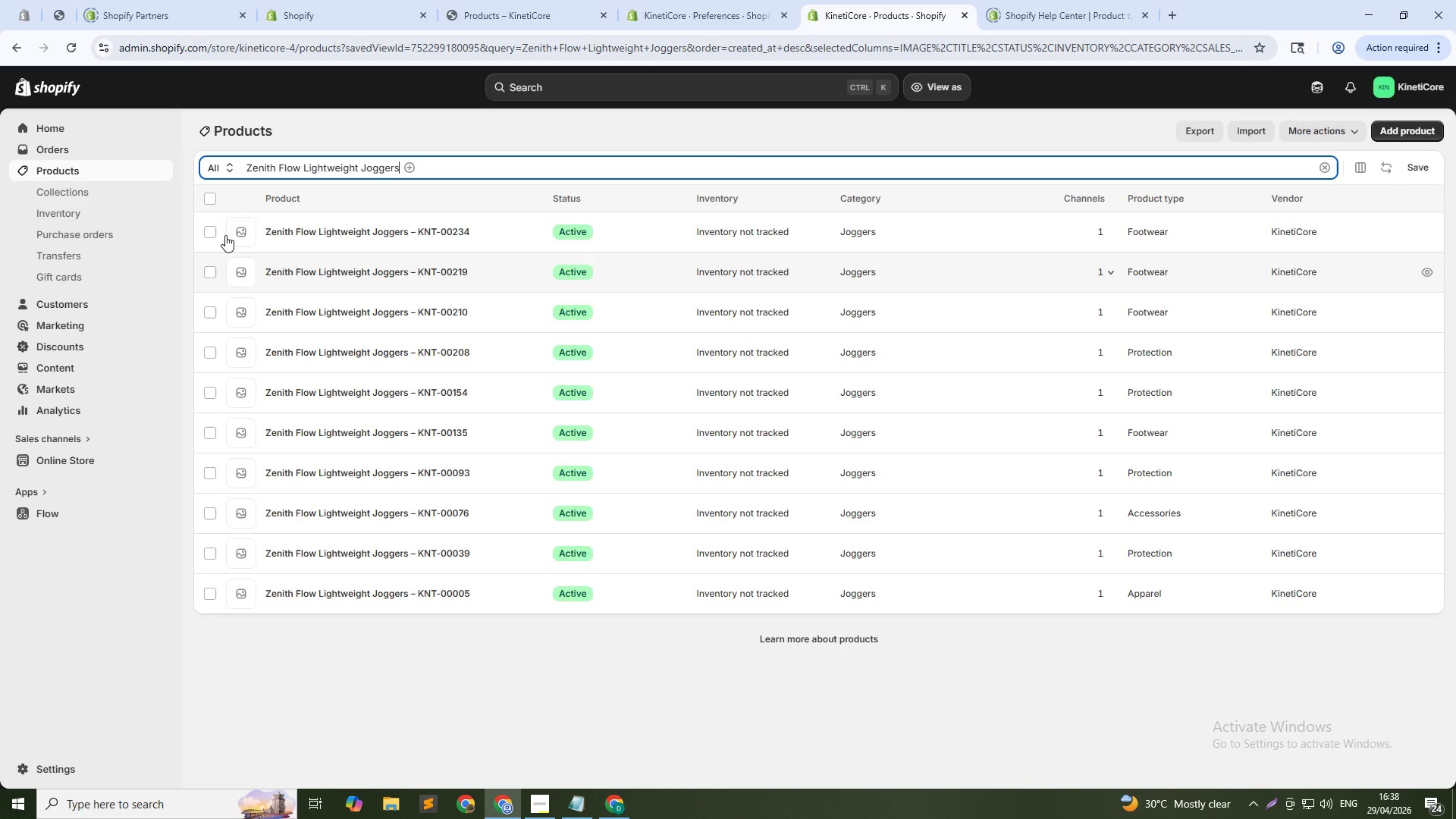 
left_click([213, 202])
 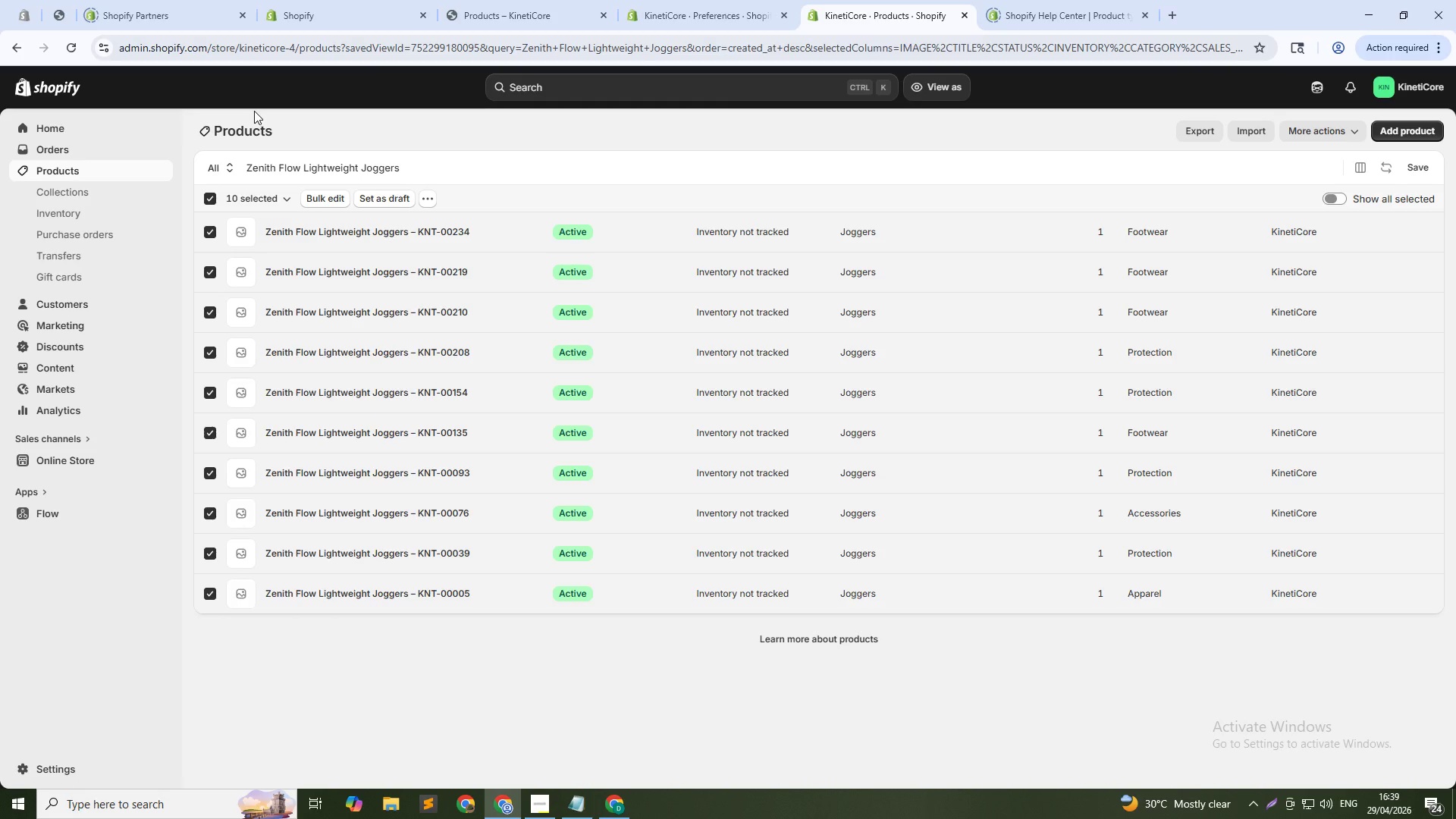 
wait(50.41)
 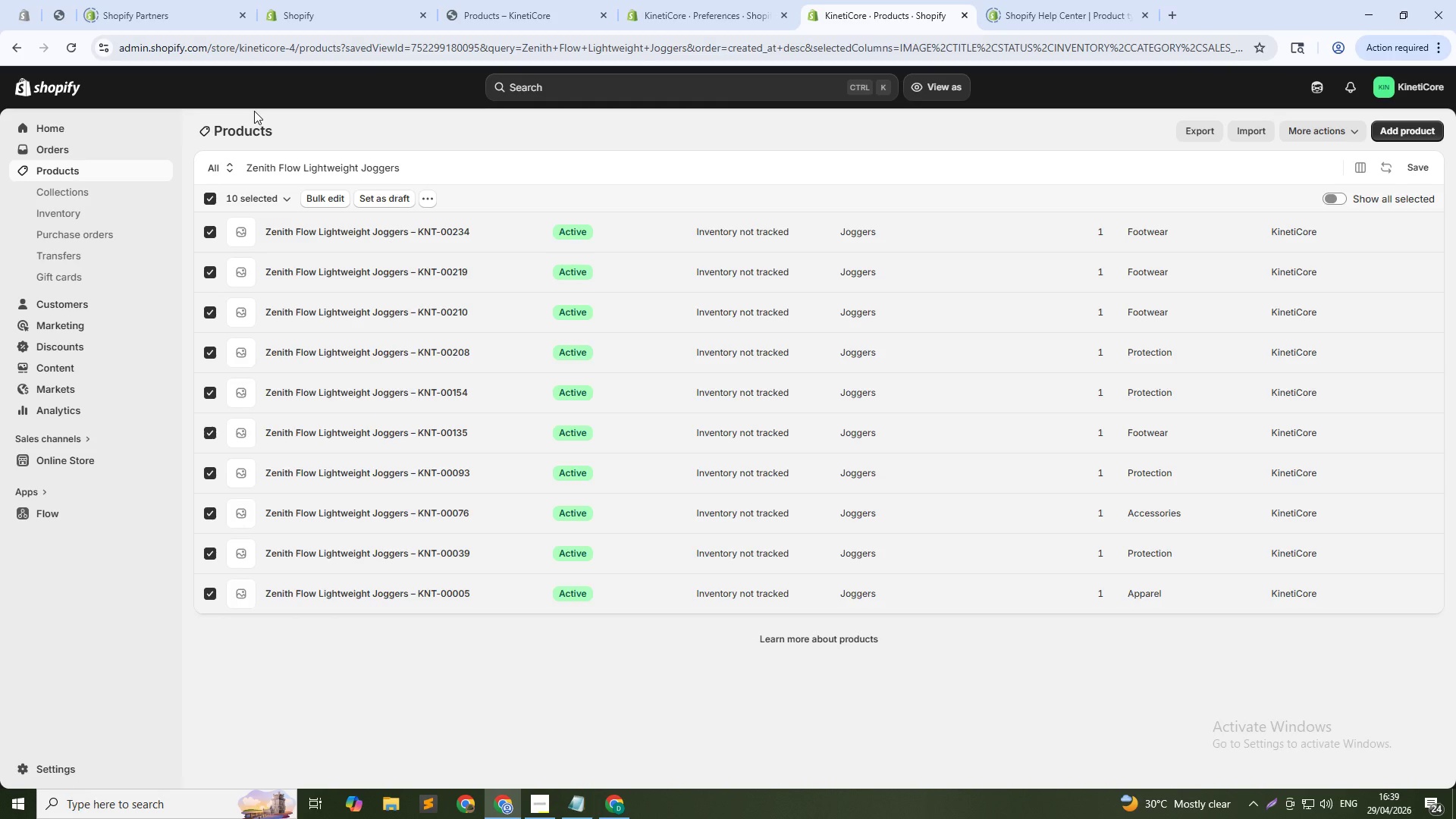 
double_click([315, 162])
 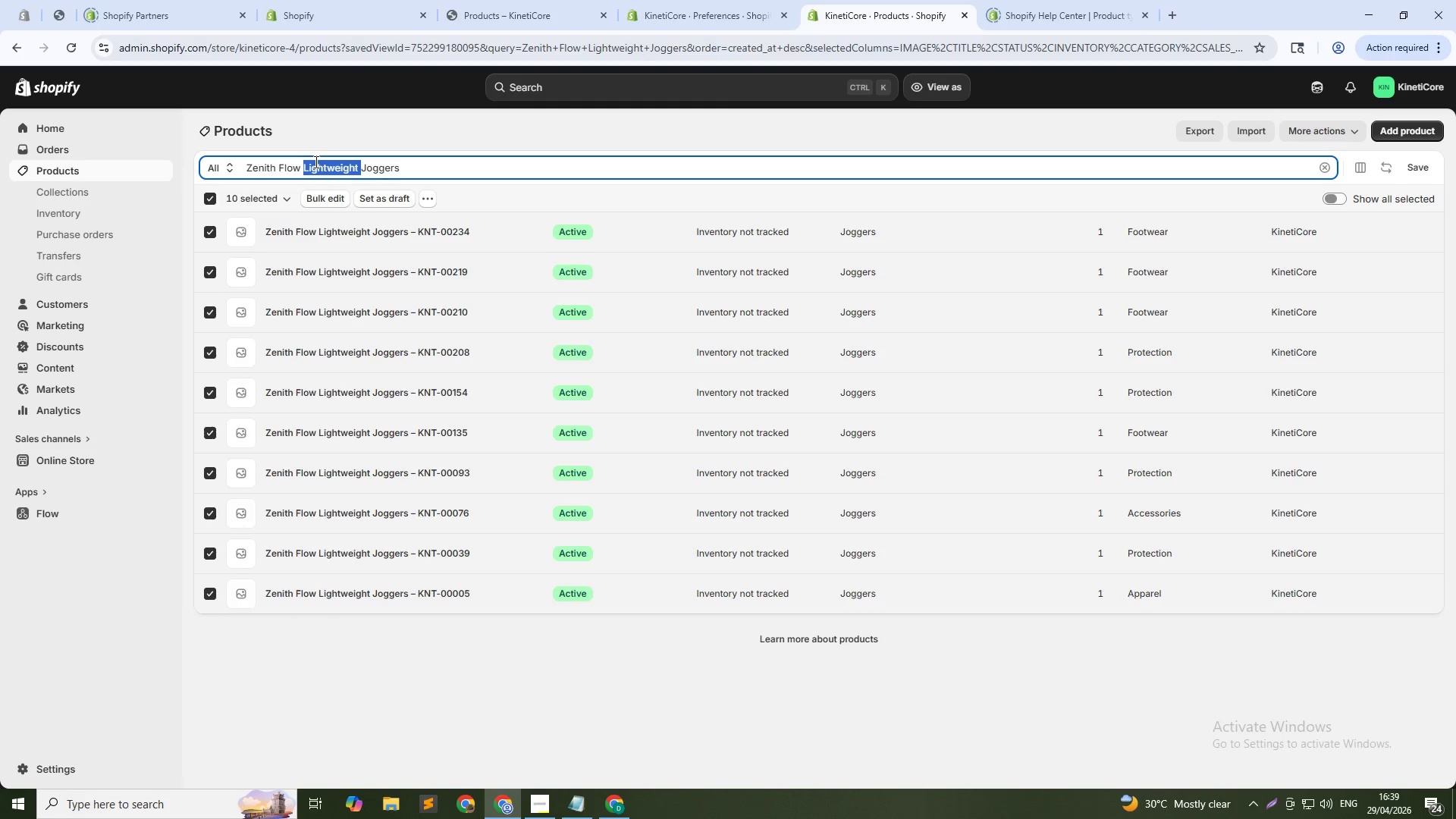 
triple_click([315, 162])
 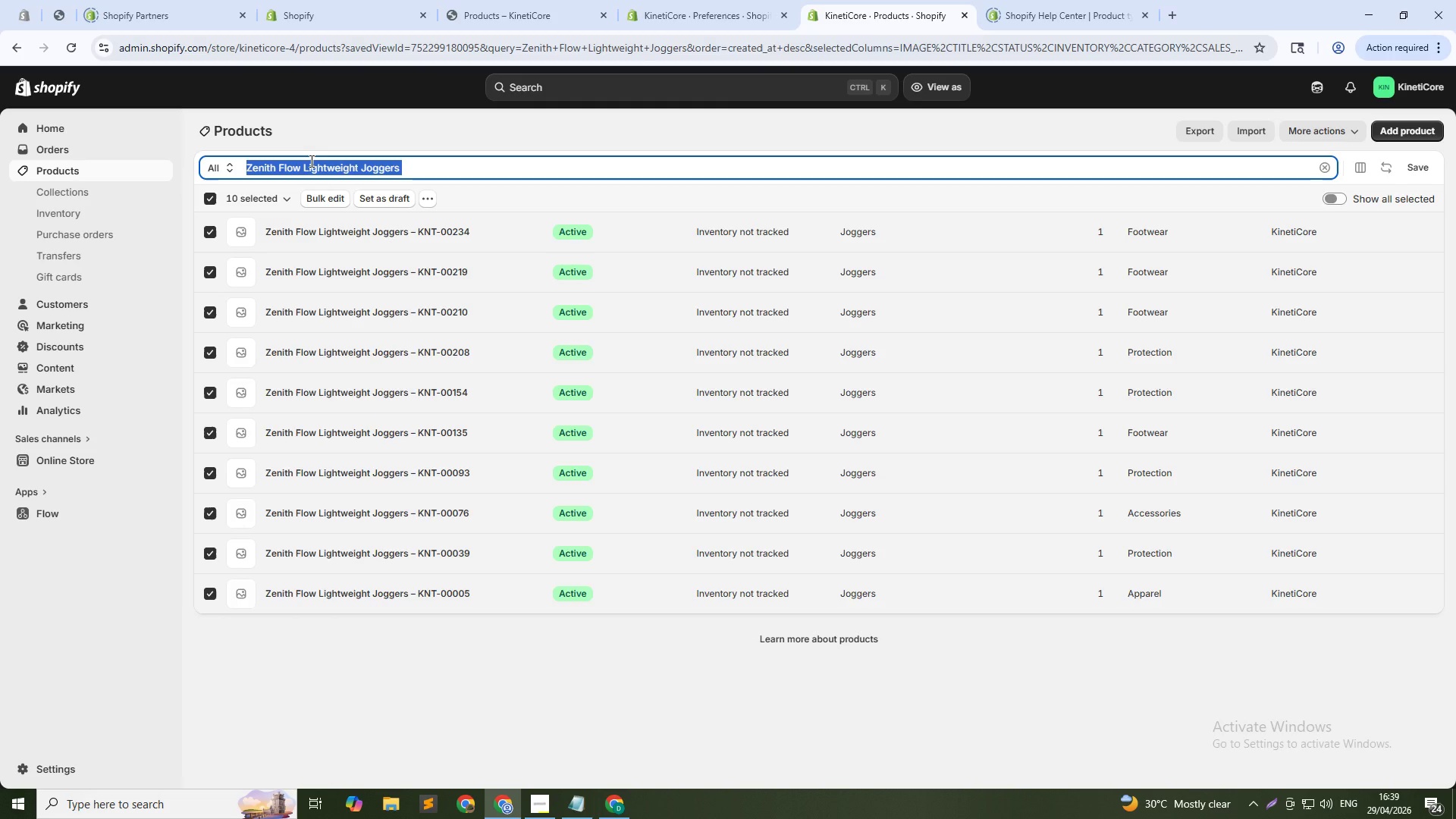 
type(Vauk)
key(Backspace)
type(lt-Tech padded Wrist Wraps)
 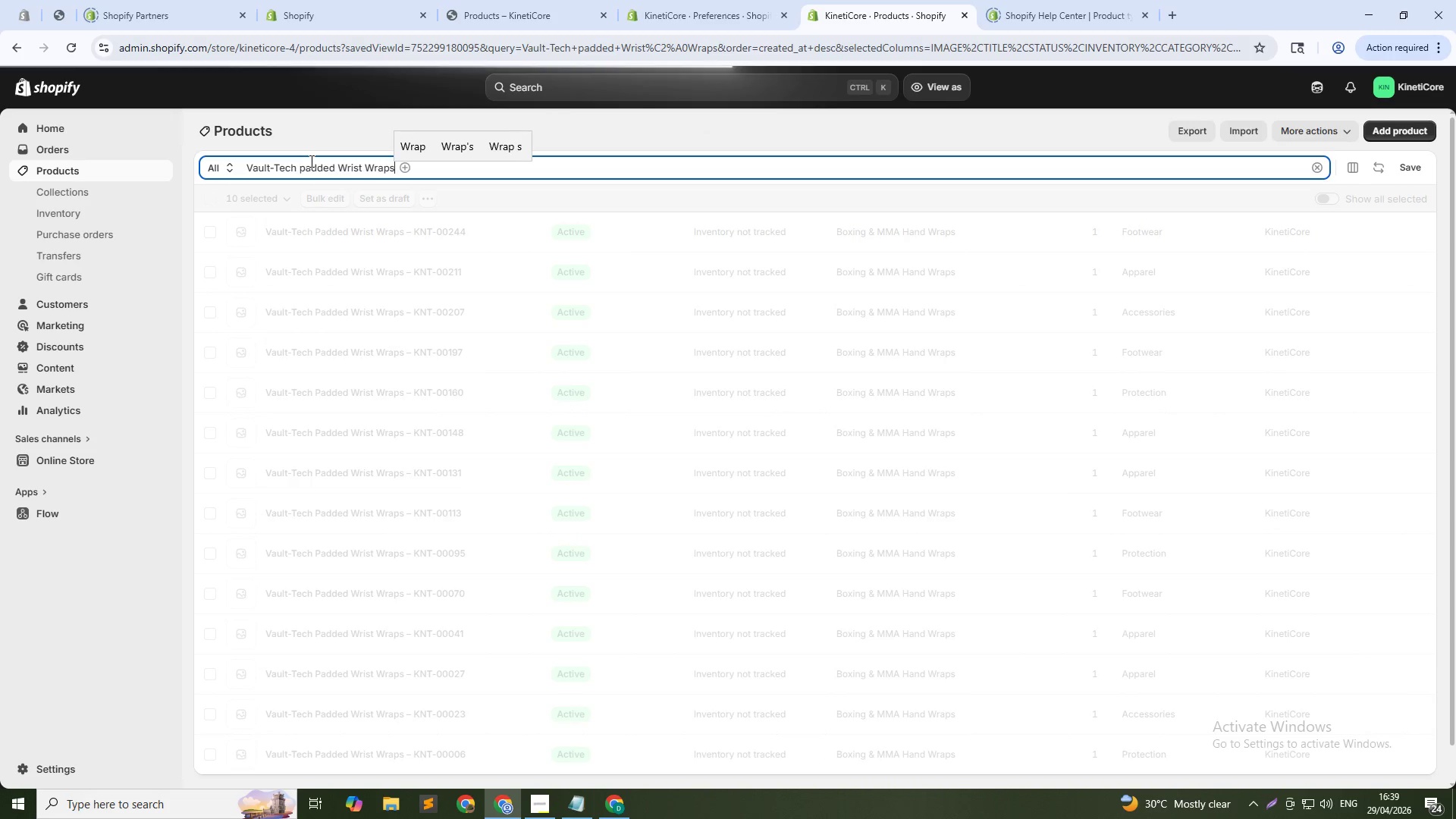 
double_click([309, 160])
 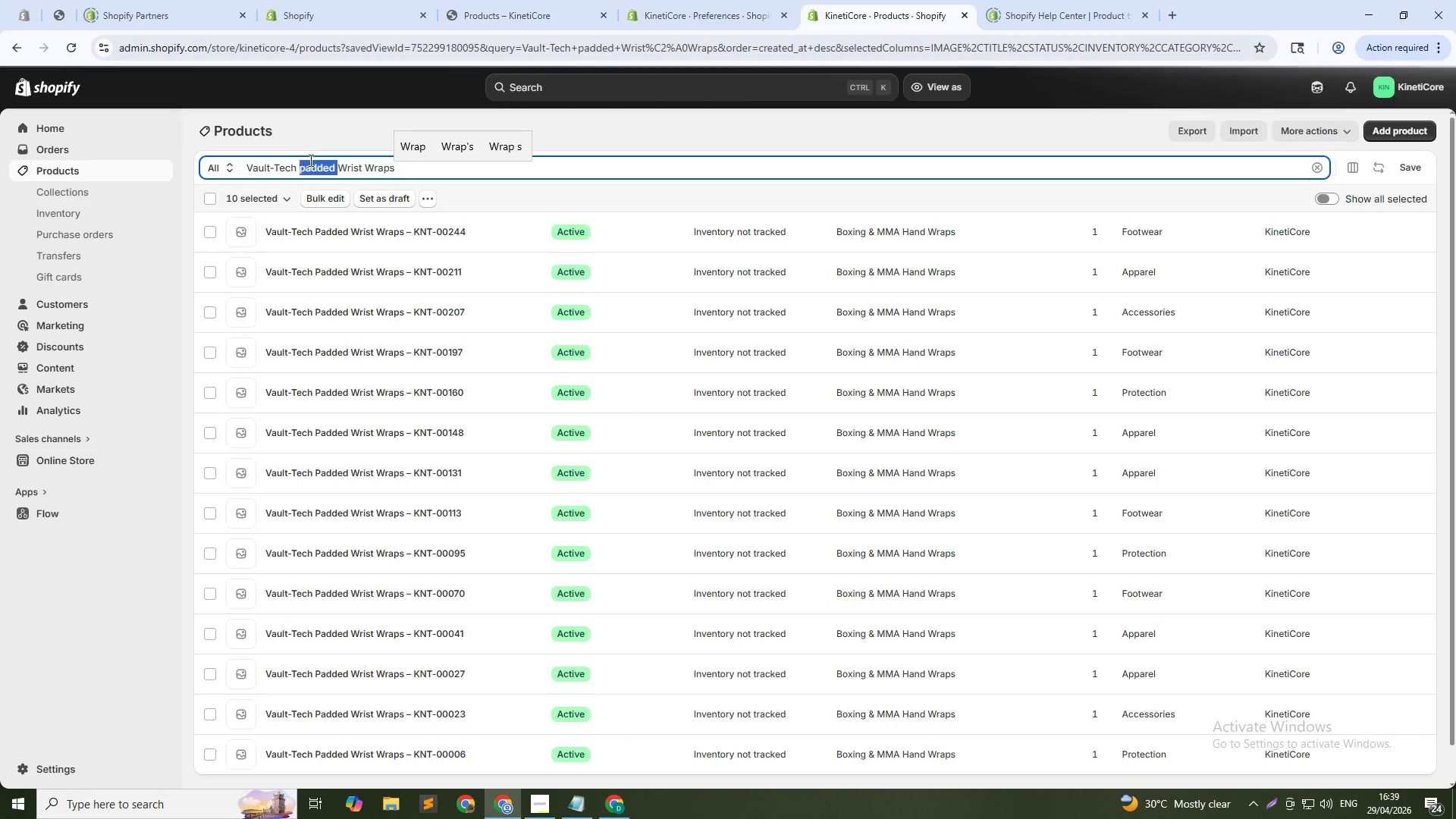 
triple_click([309, 160])
 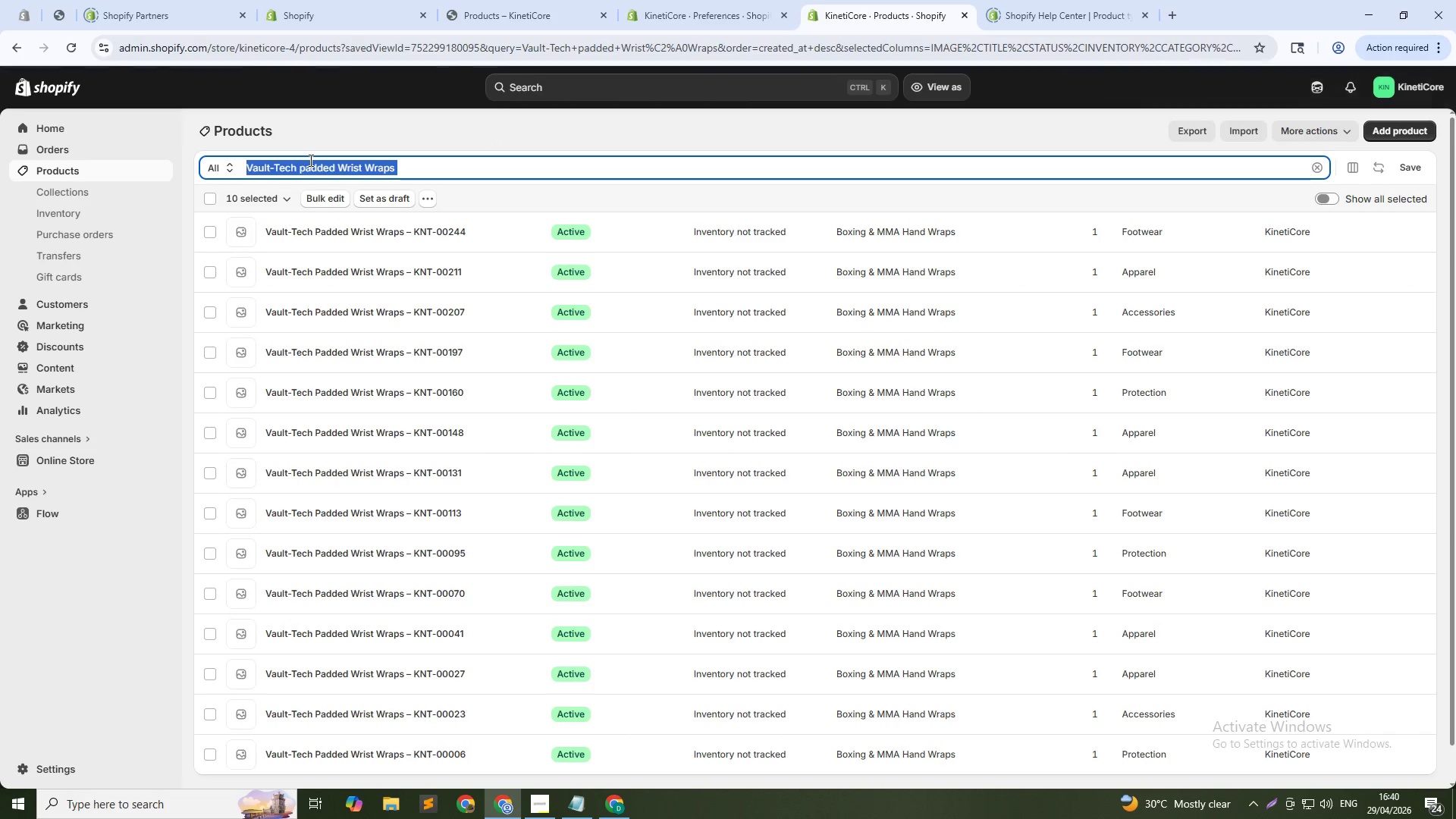 
key(Control+C)
 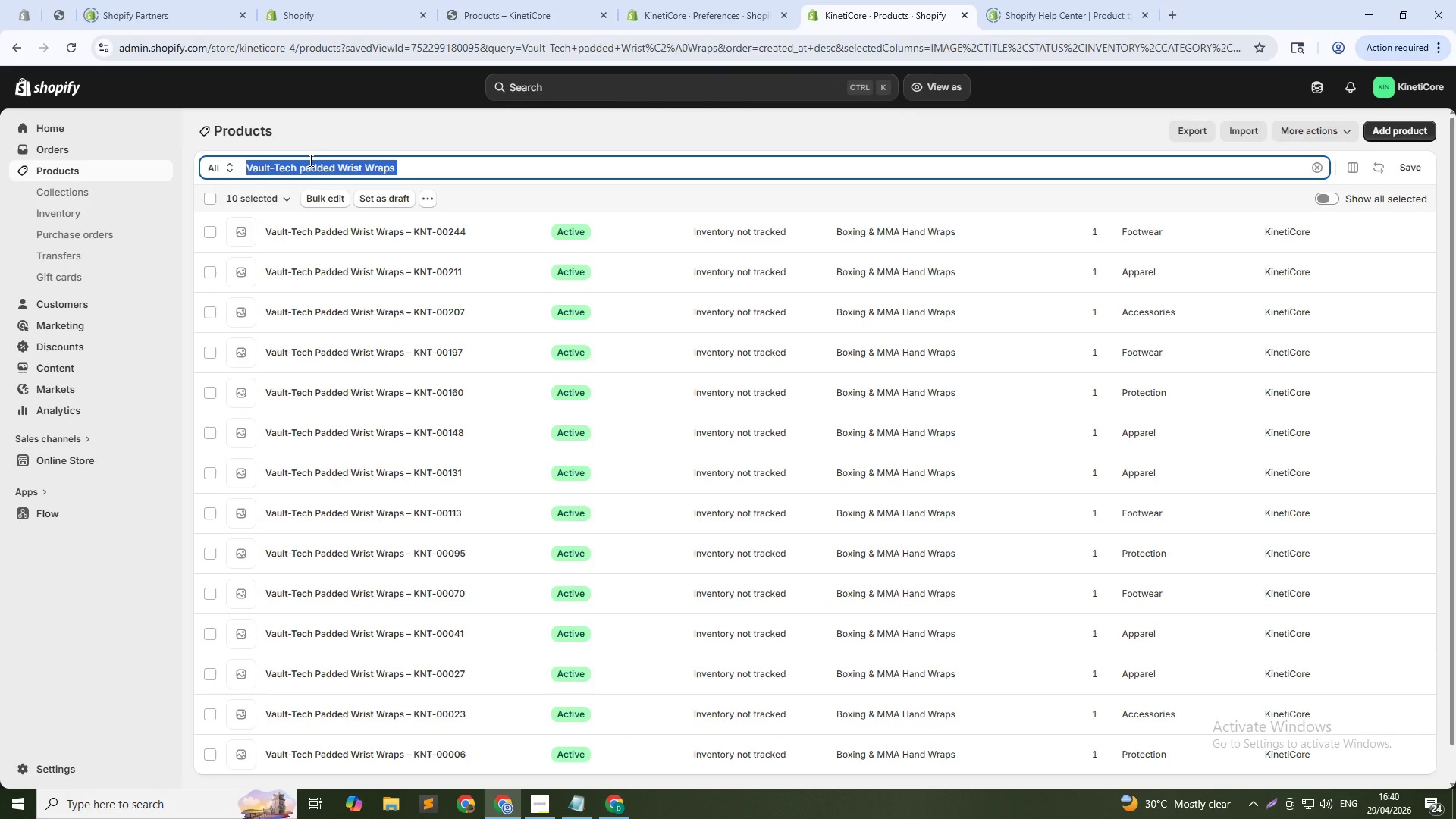 
key(Control+C)
 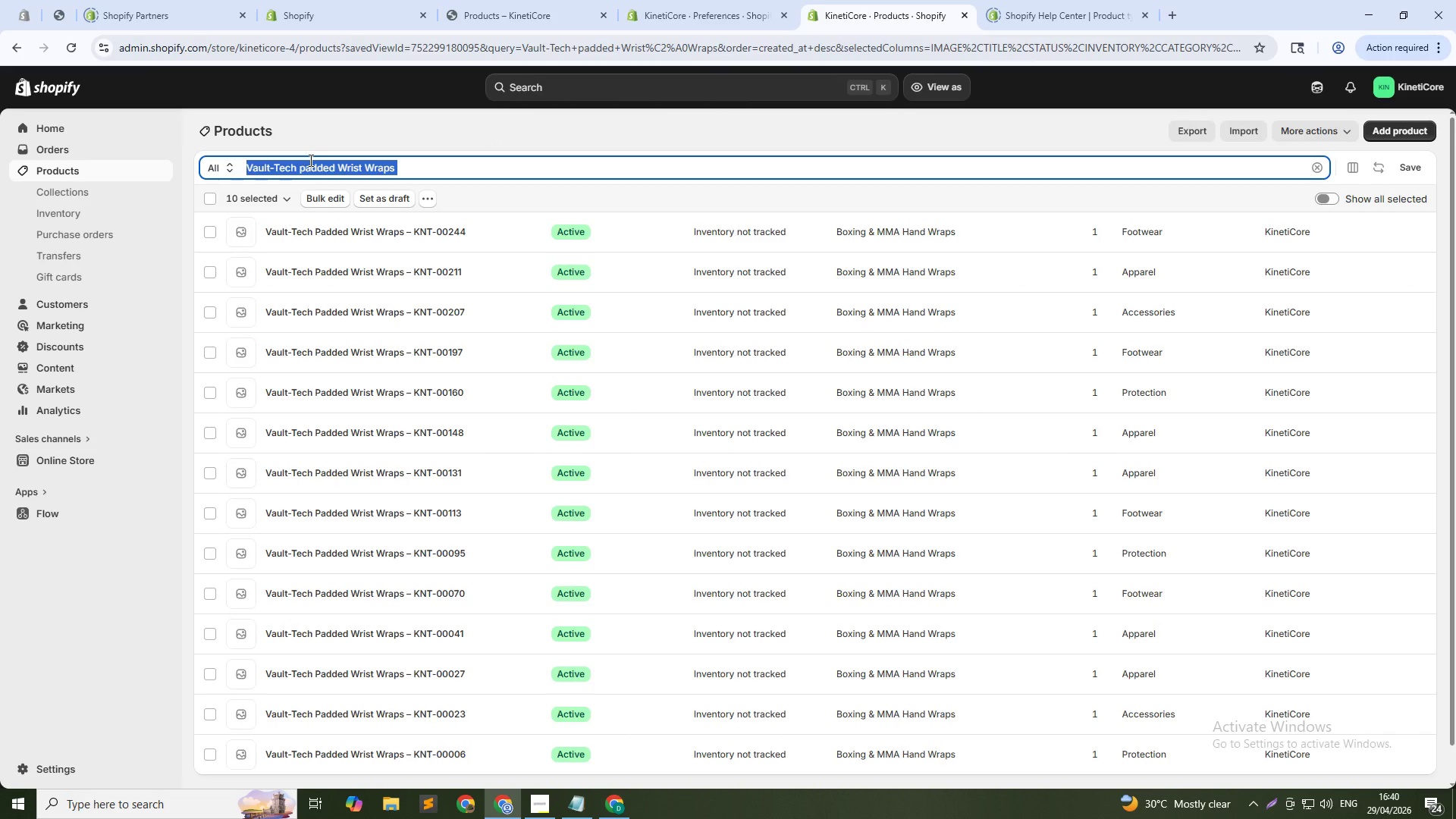 
key(Control+C)
 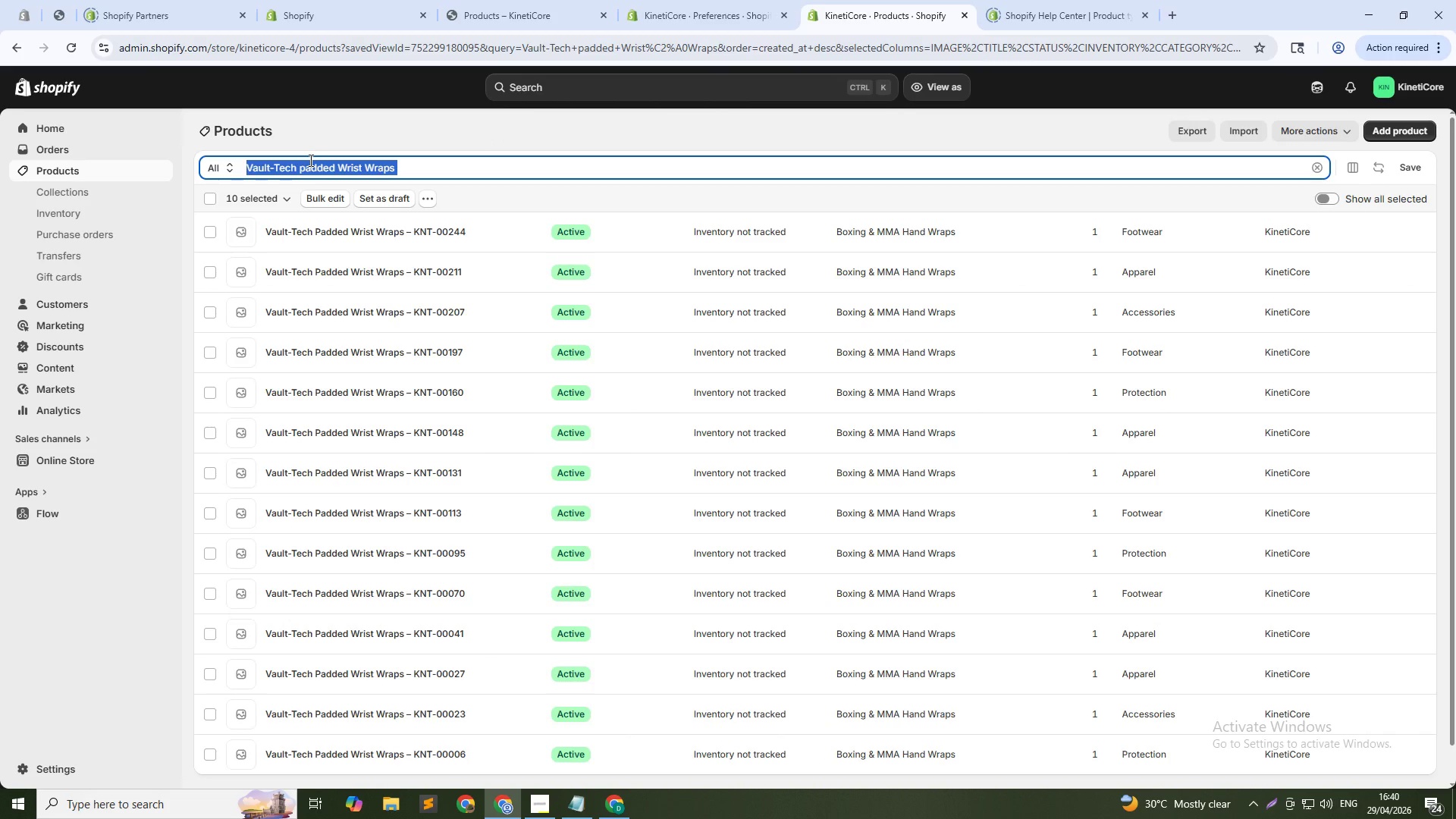 
key(Control+C)
 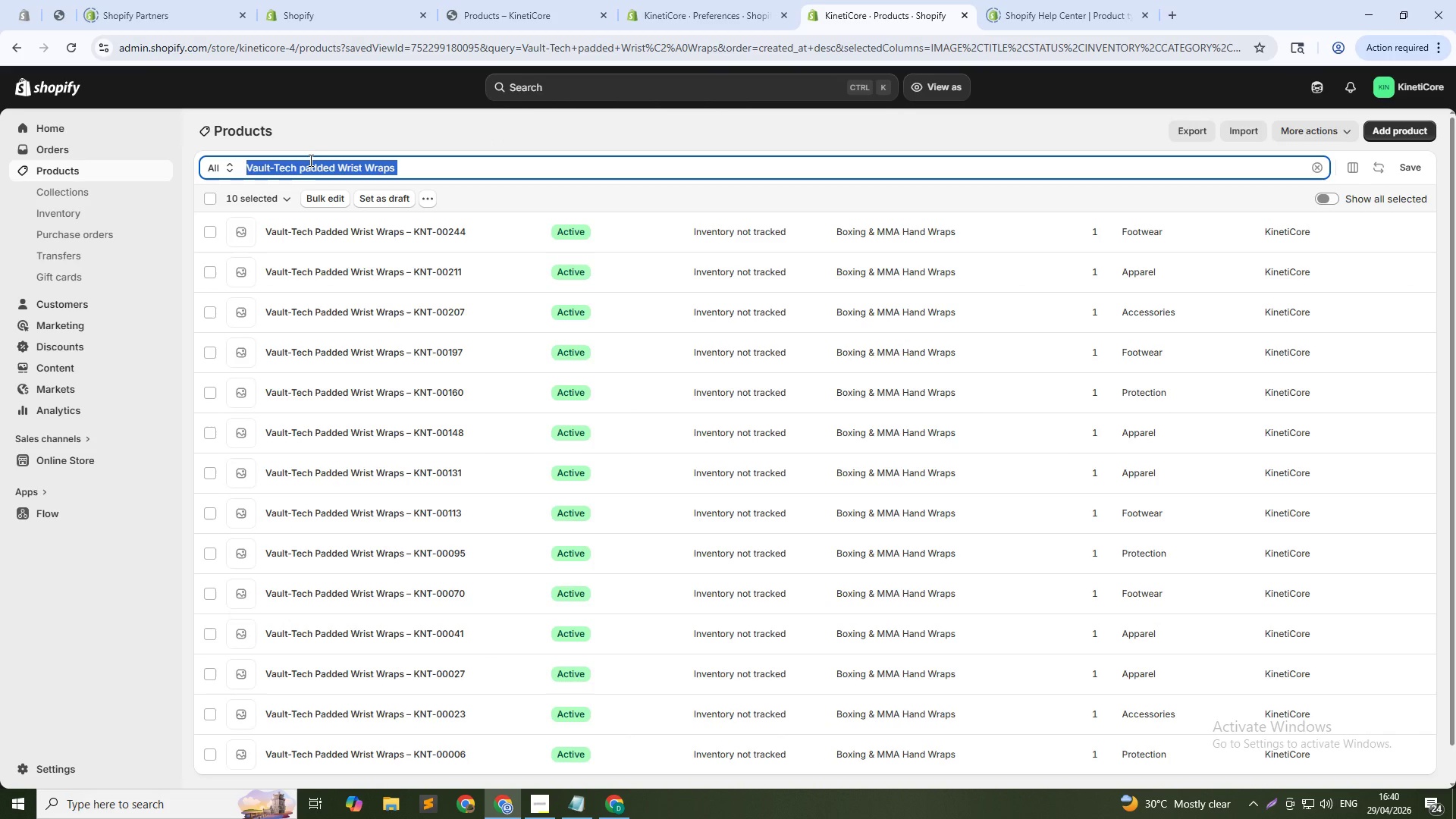 
key(Control+C)
 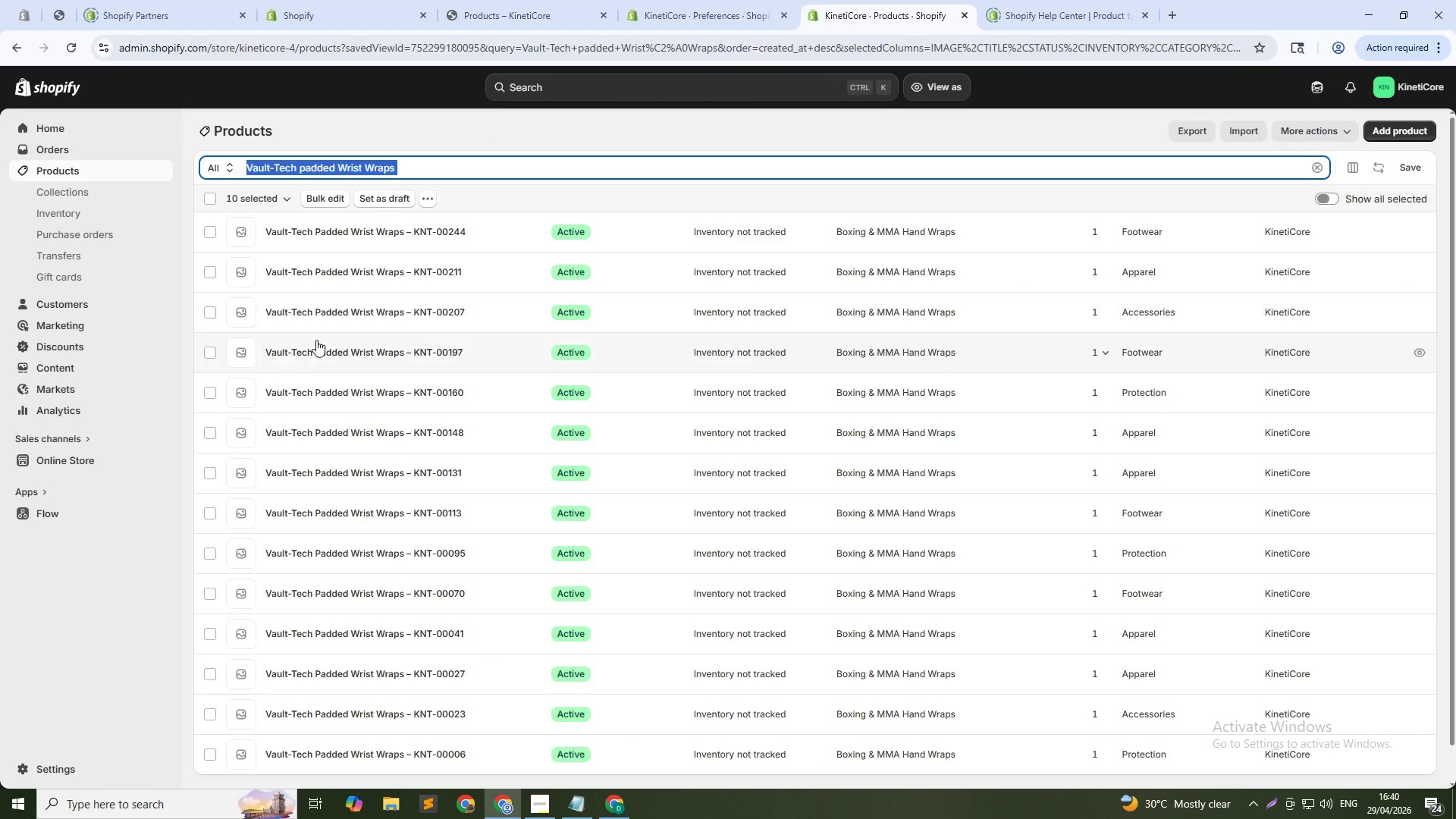 
scroll: coordinate [331, 340], scroll_direction: down, amount: 5.0
 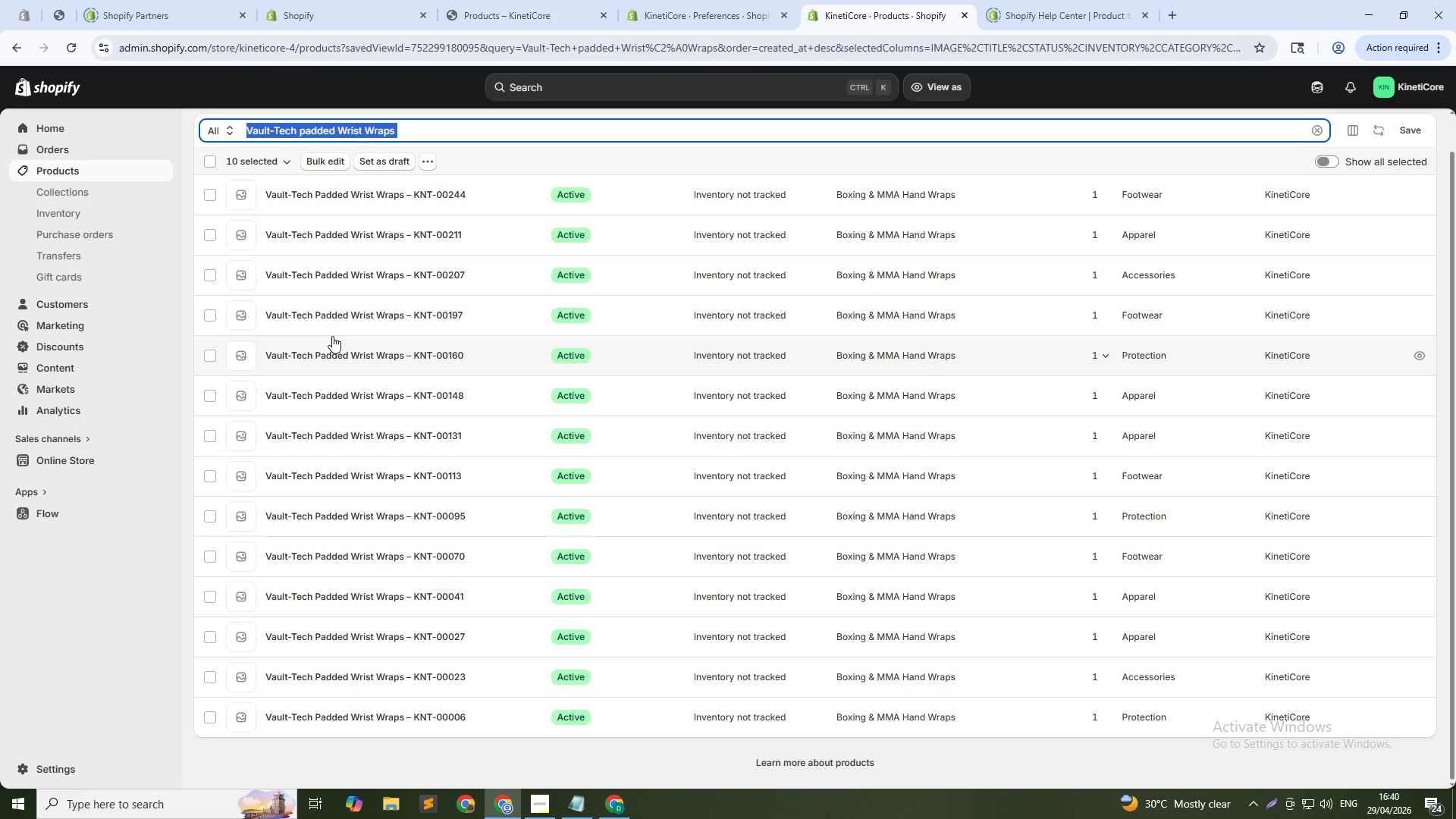 
wait(9.81)
 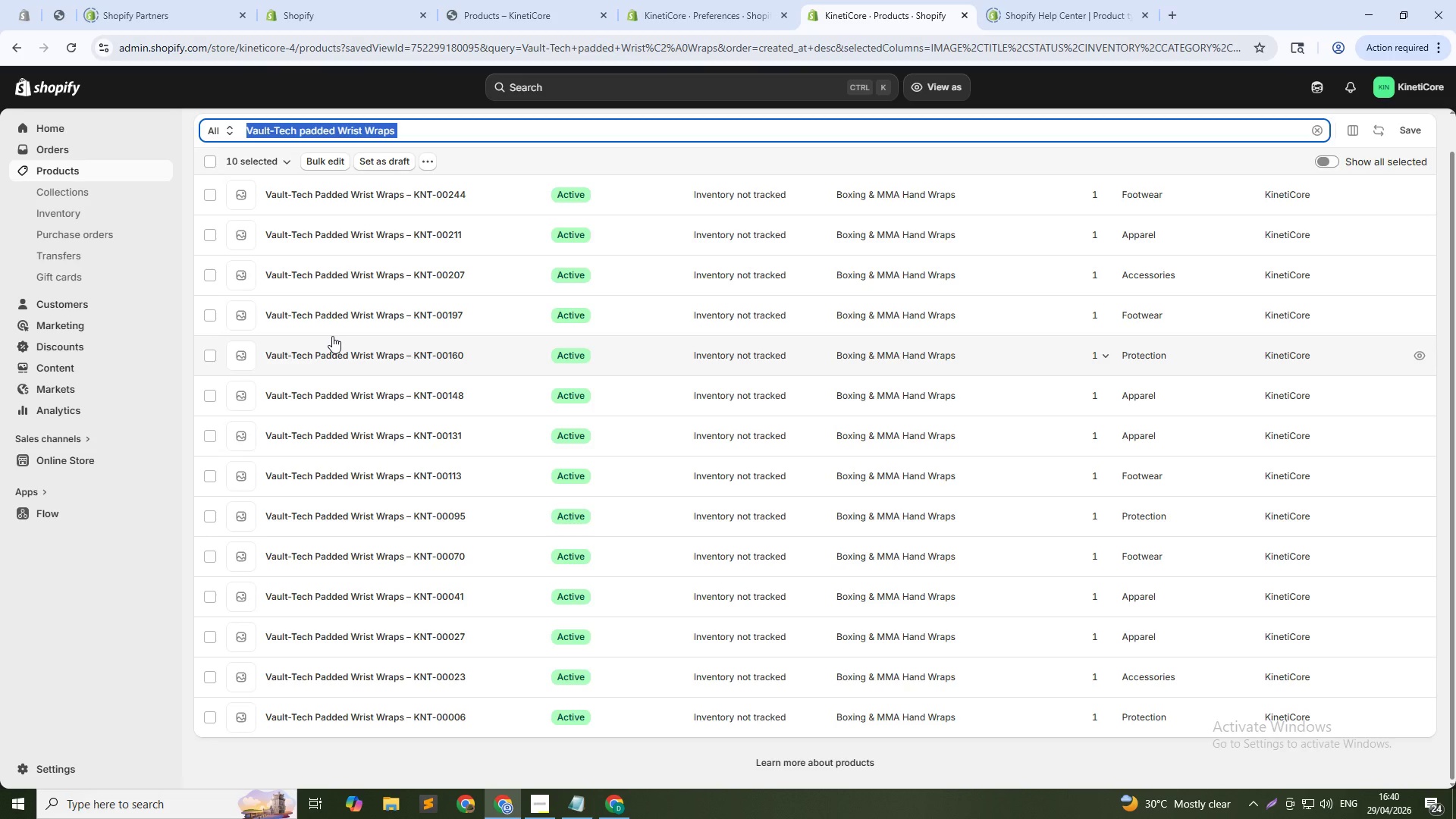 
scroll: coordinate [388, 353], scroll_direction: down, amount: 7.0
 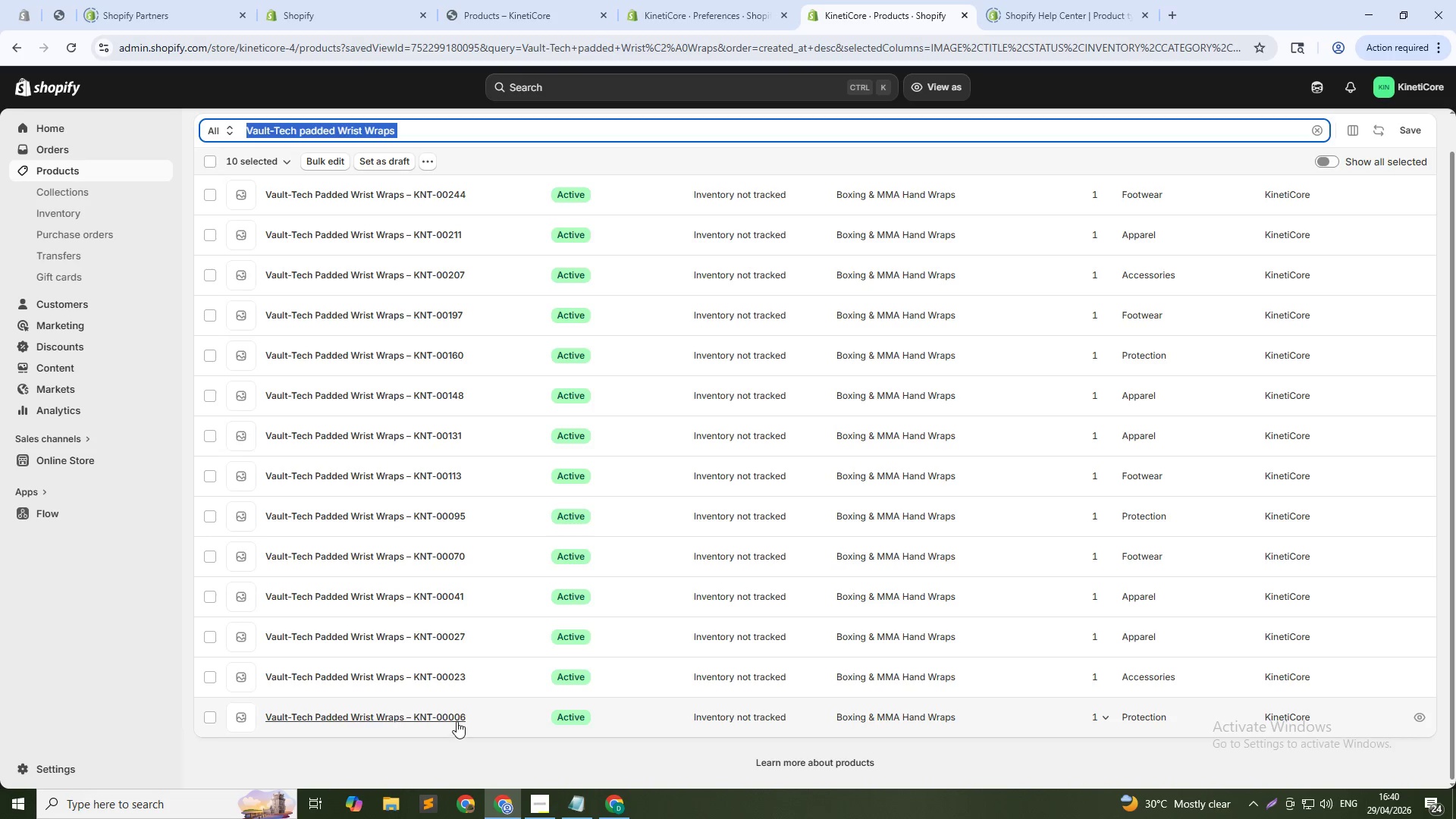 
left_click([454, 715])
 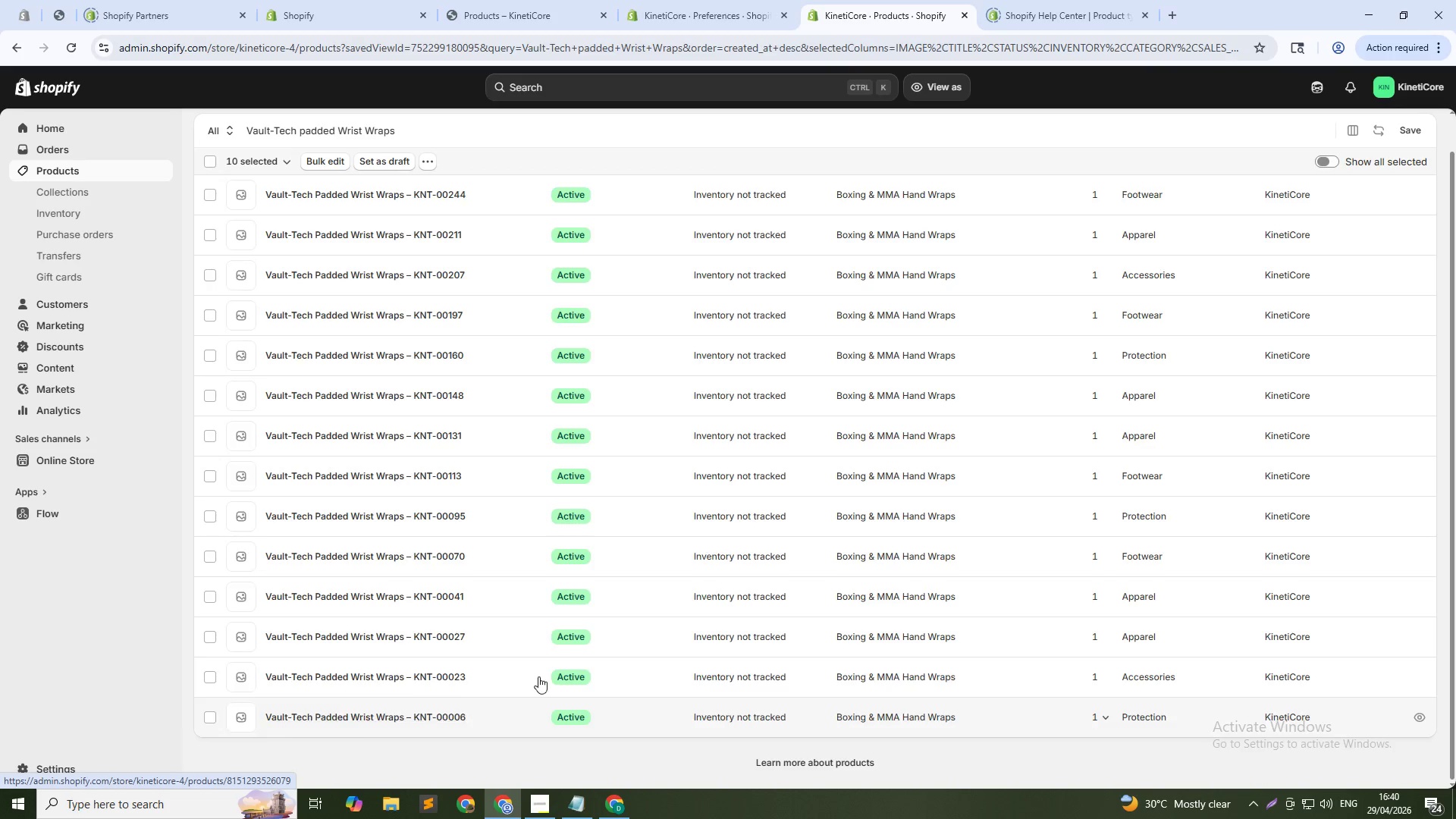 
wait(5.8)
 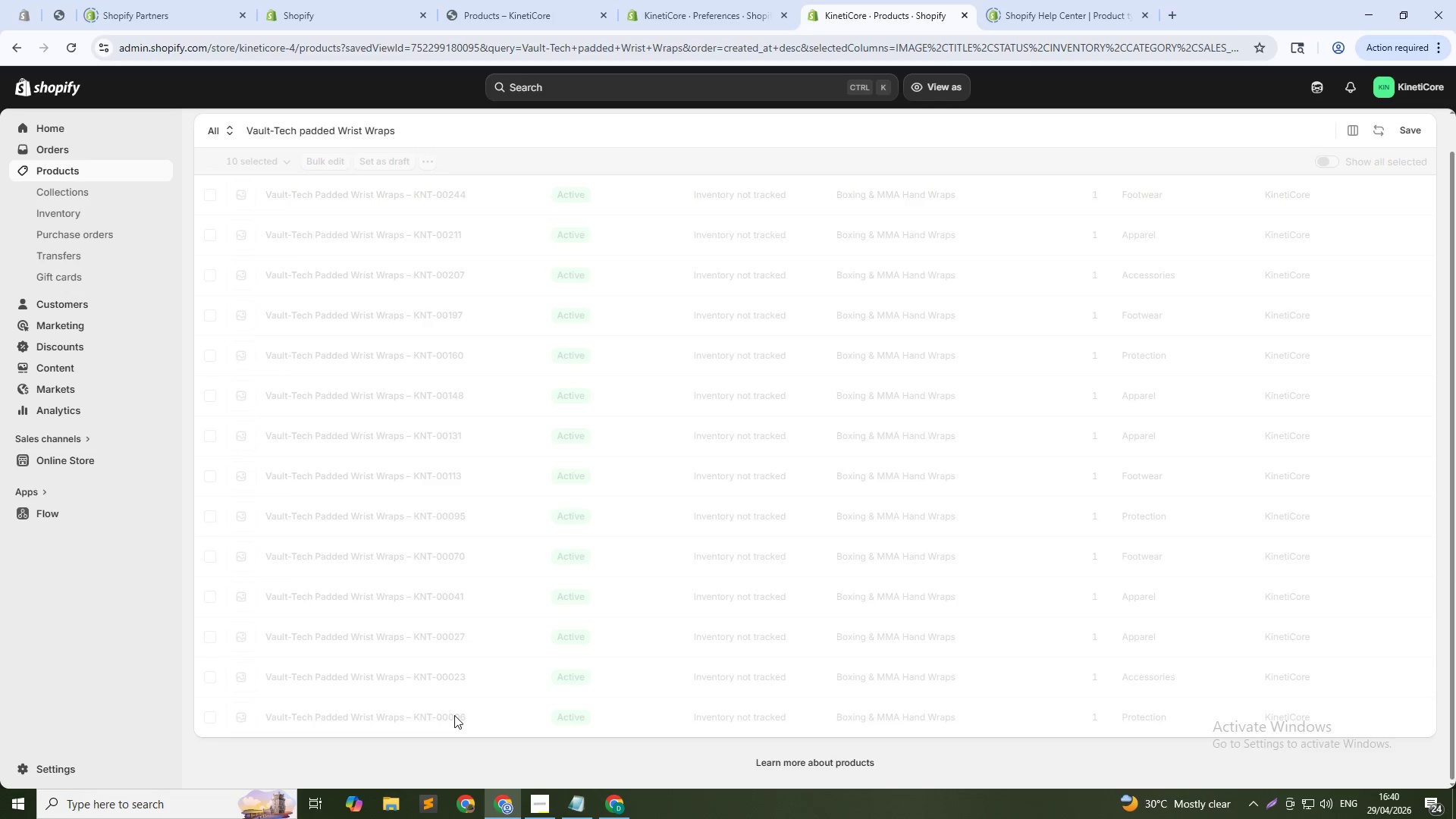 
left_click([431, 714])
 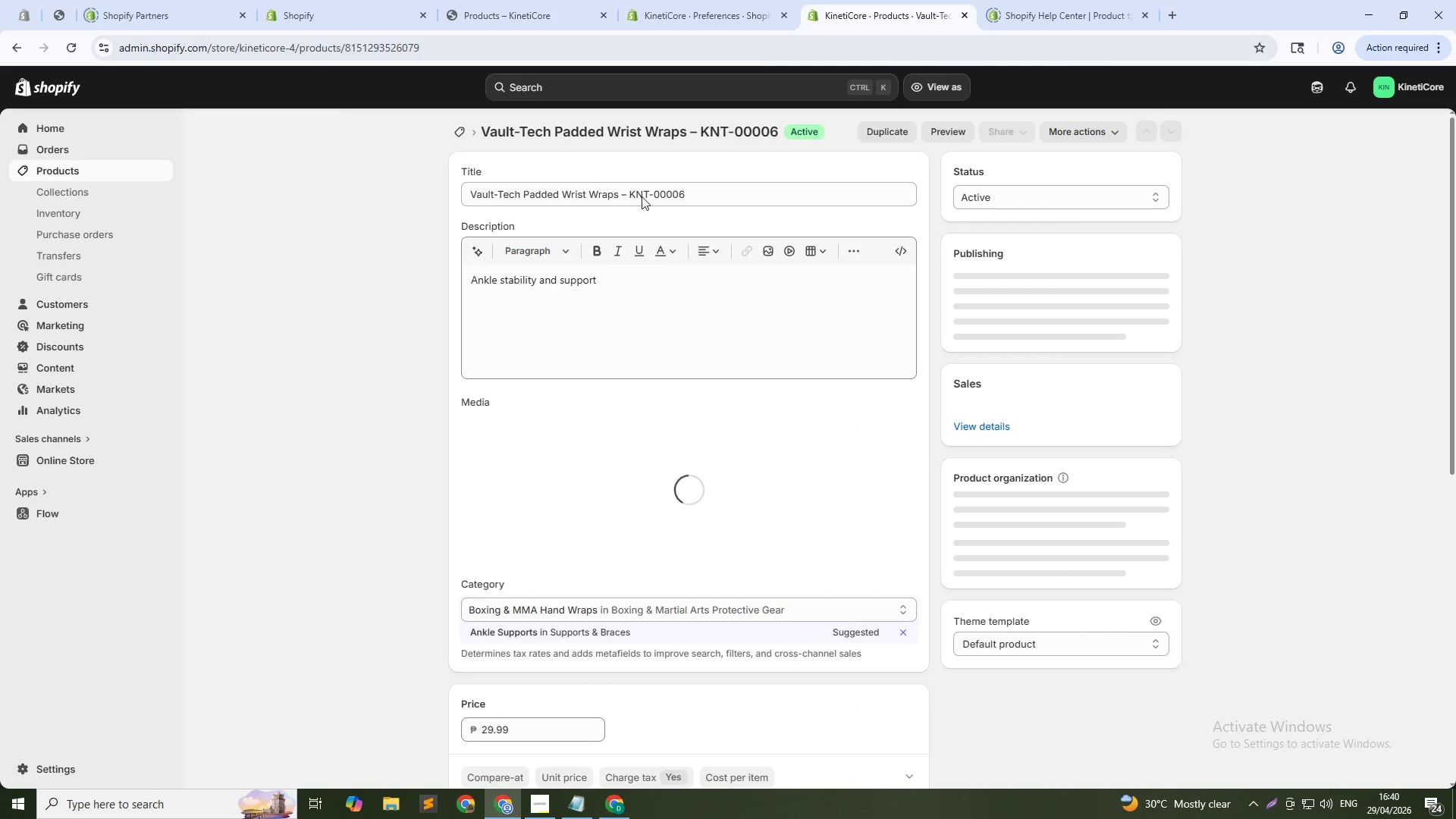 
left_click([595, 277])
 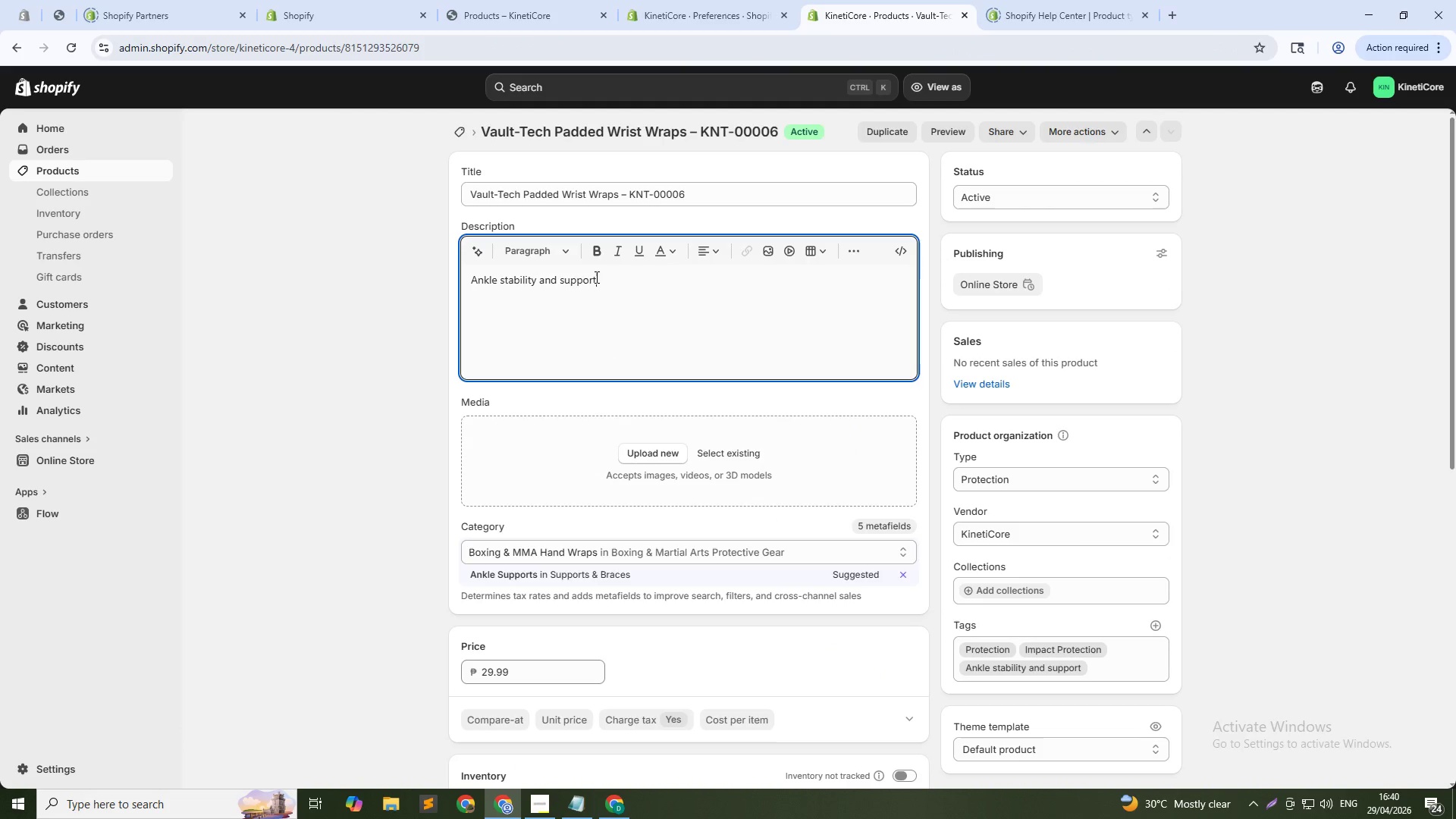 
key(Control+A)
 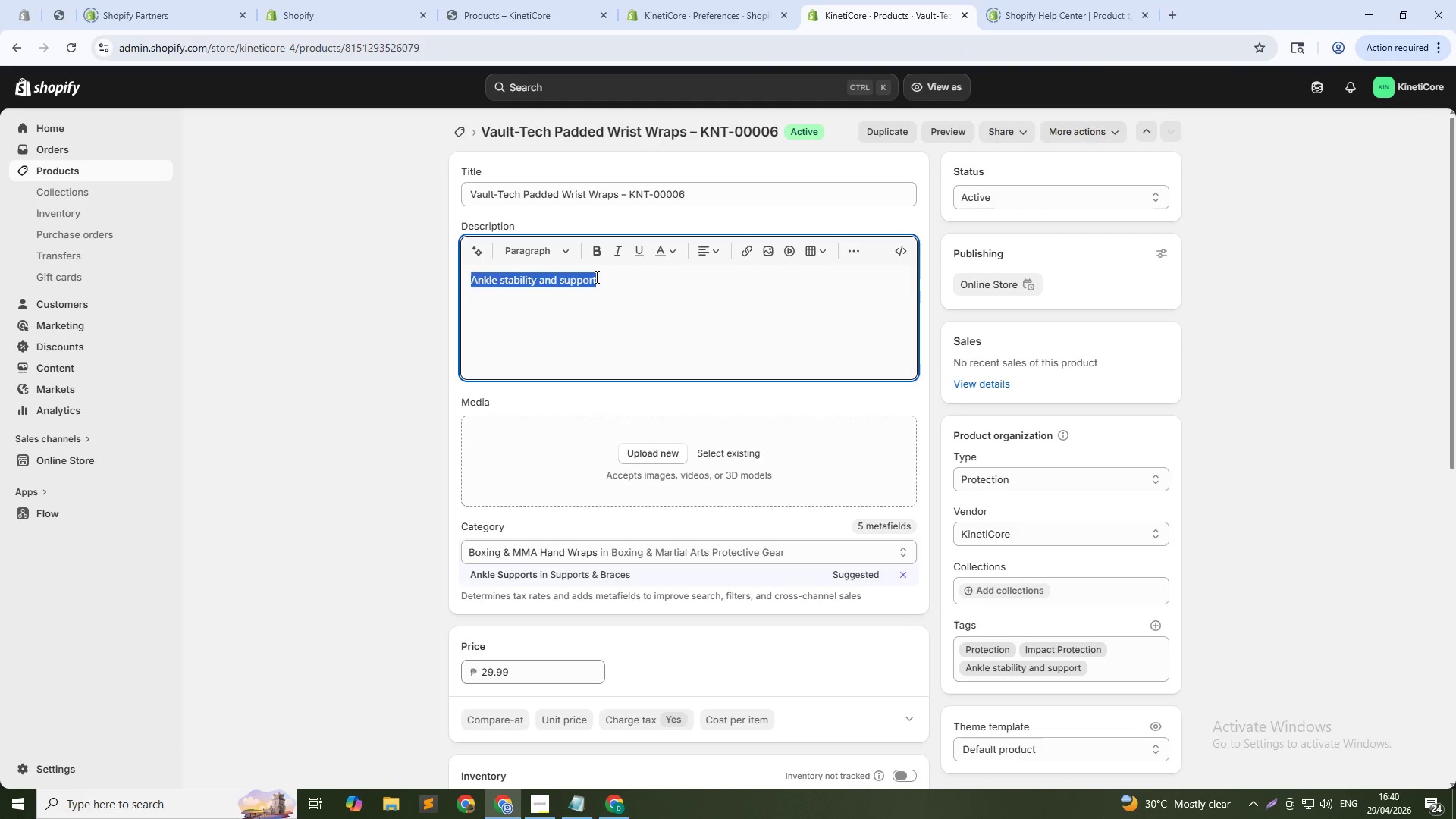 
key(Control+V)
 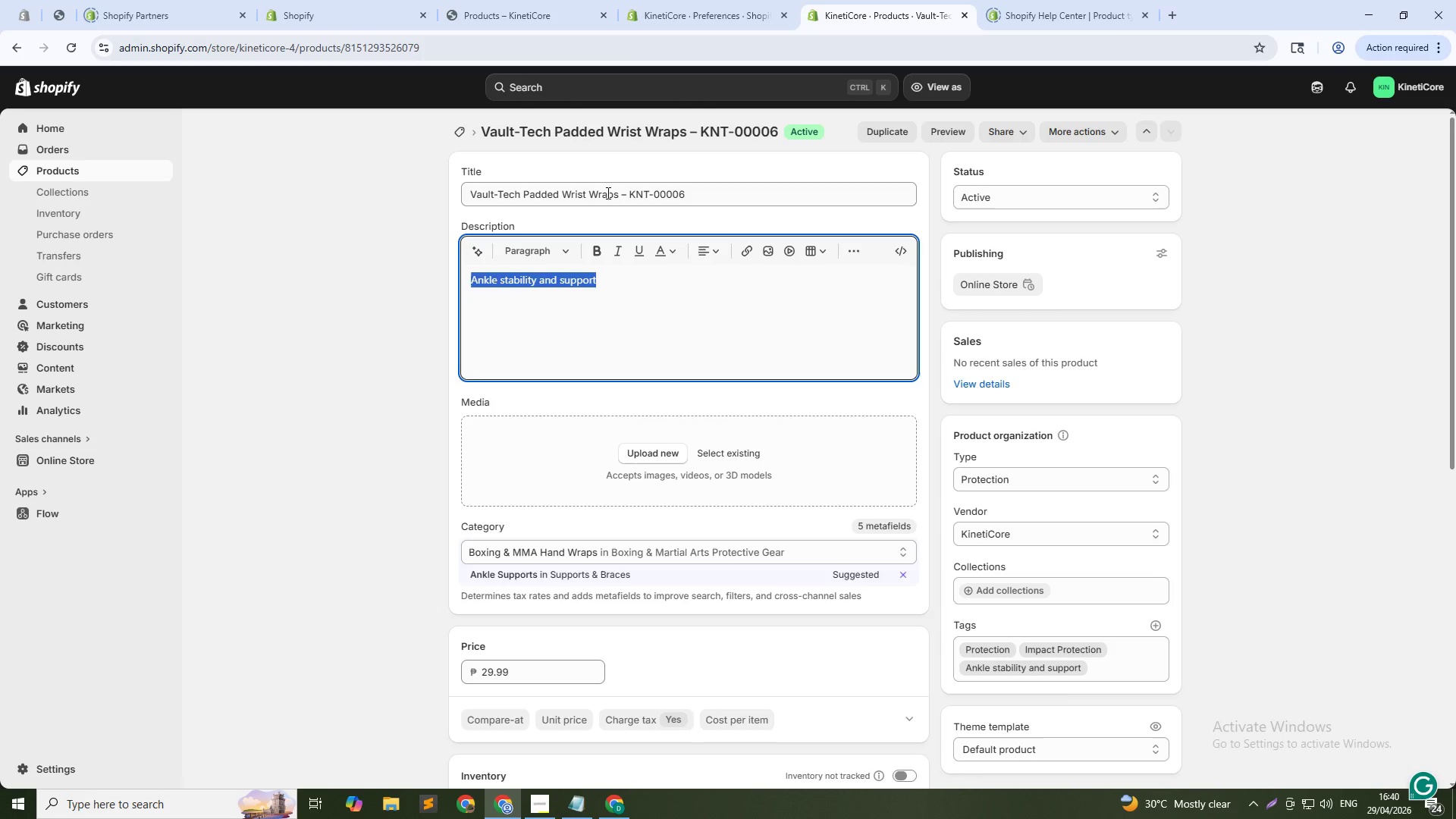 
left_click_drag(start_coordinate=[619, 193], to_coordinate=[411, 195])
 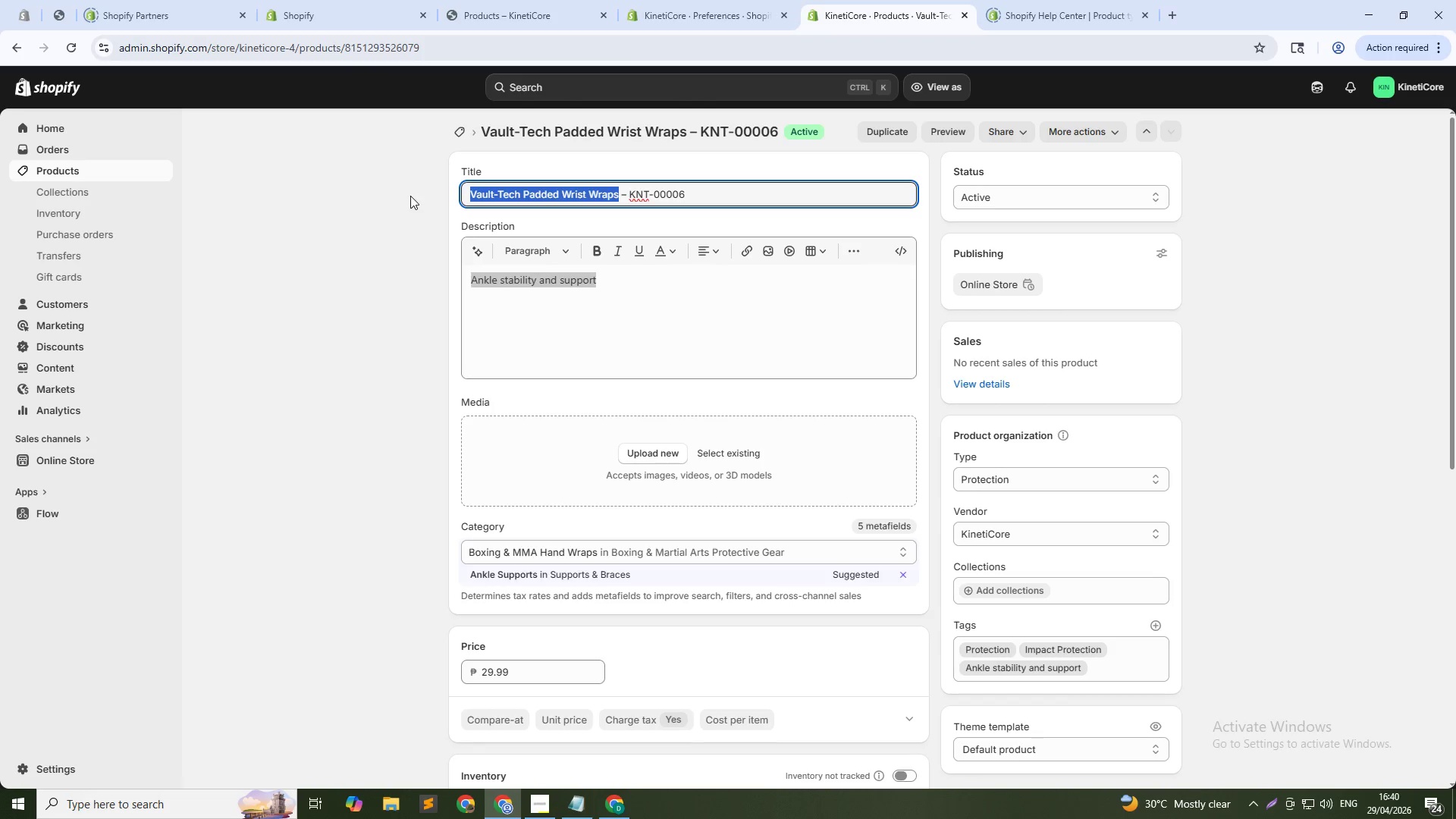 
key(Control+C)
 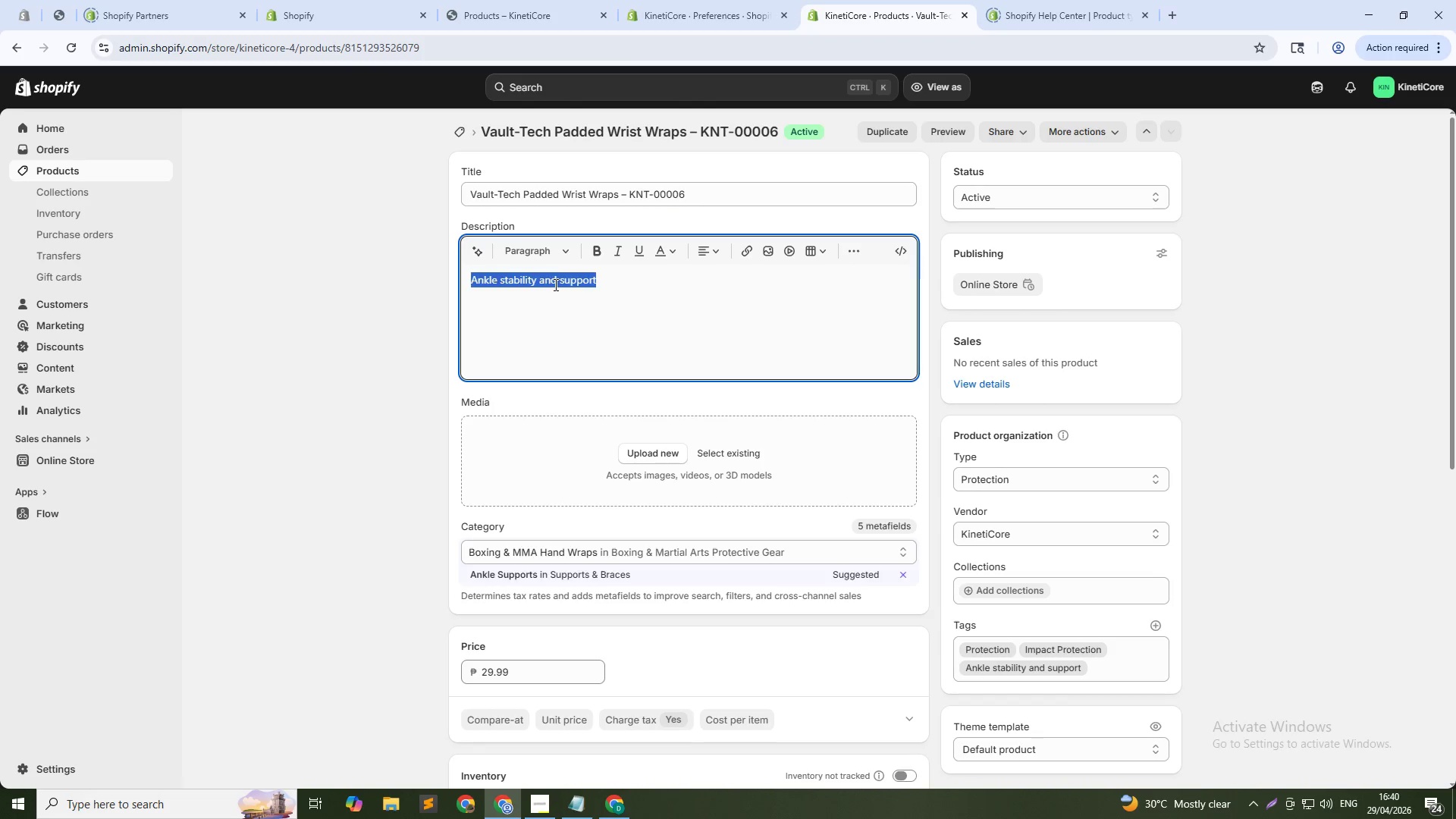 
double_click([554, 284])
 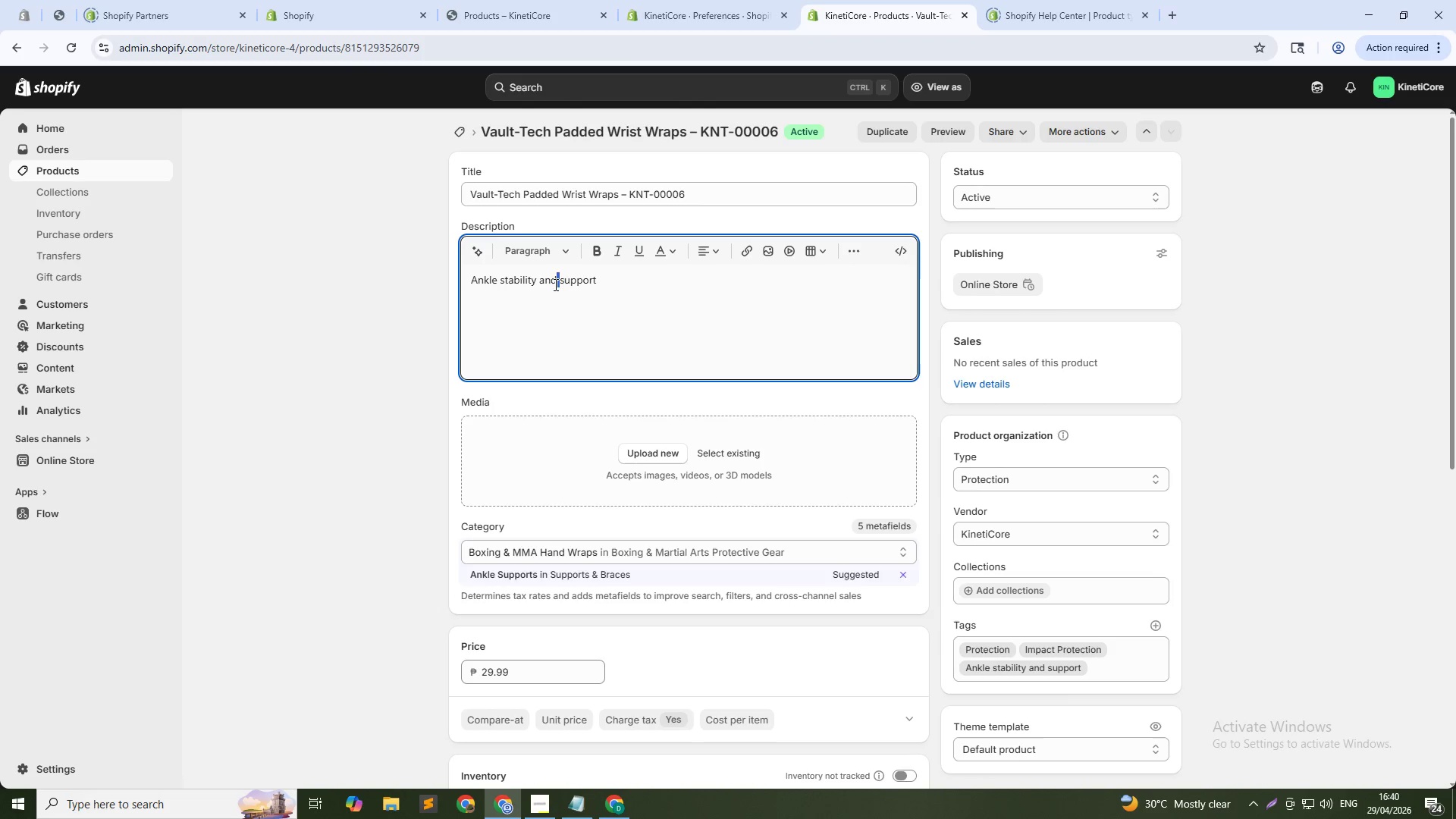 
key(Control+A)
 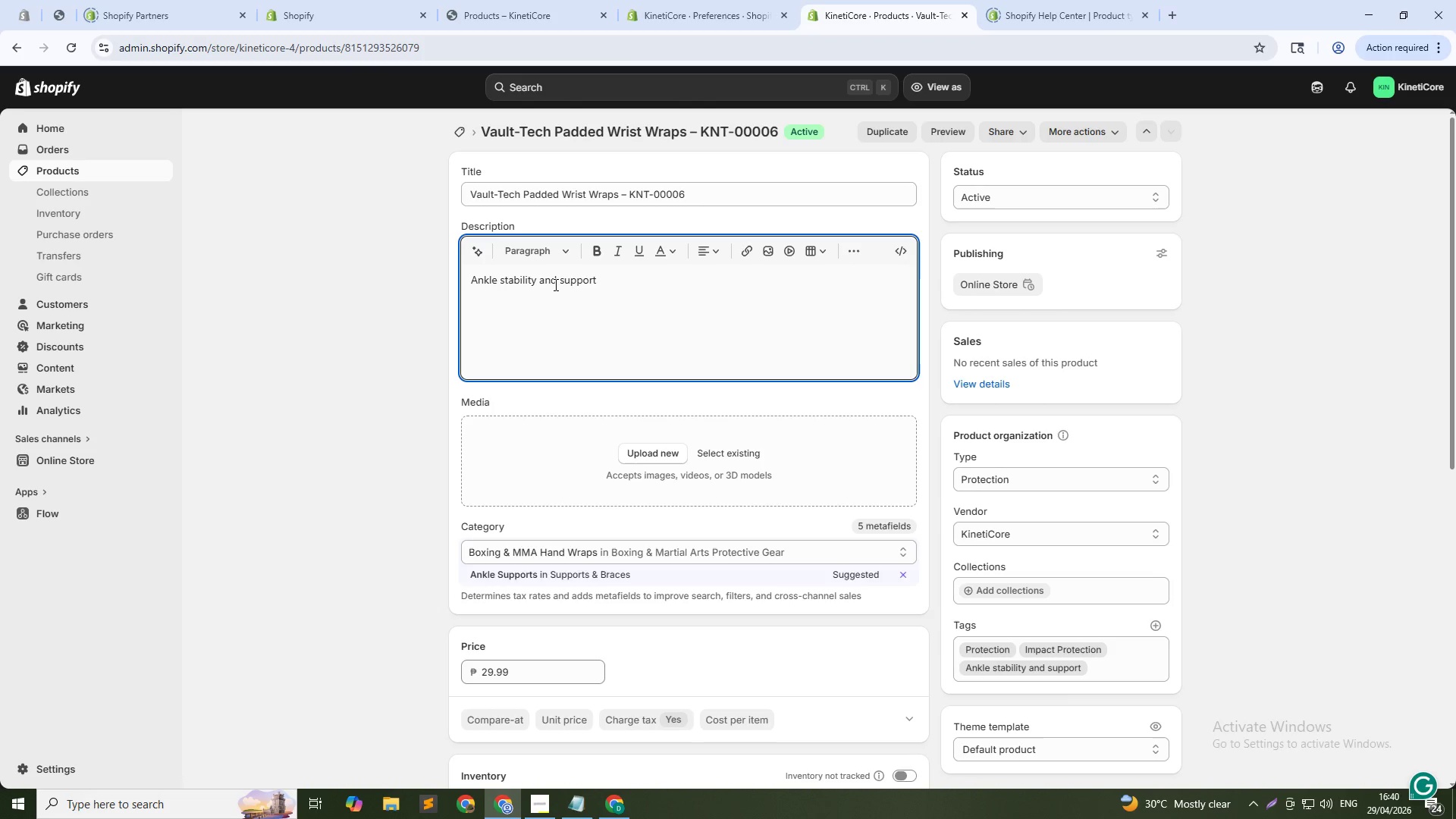 
key(Control+V)
 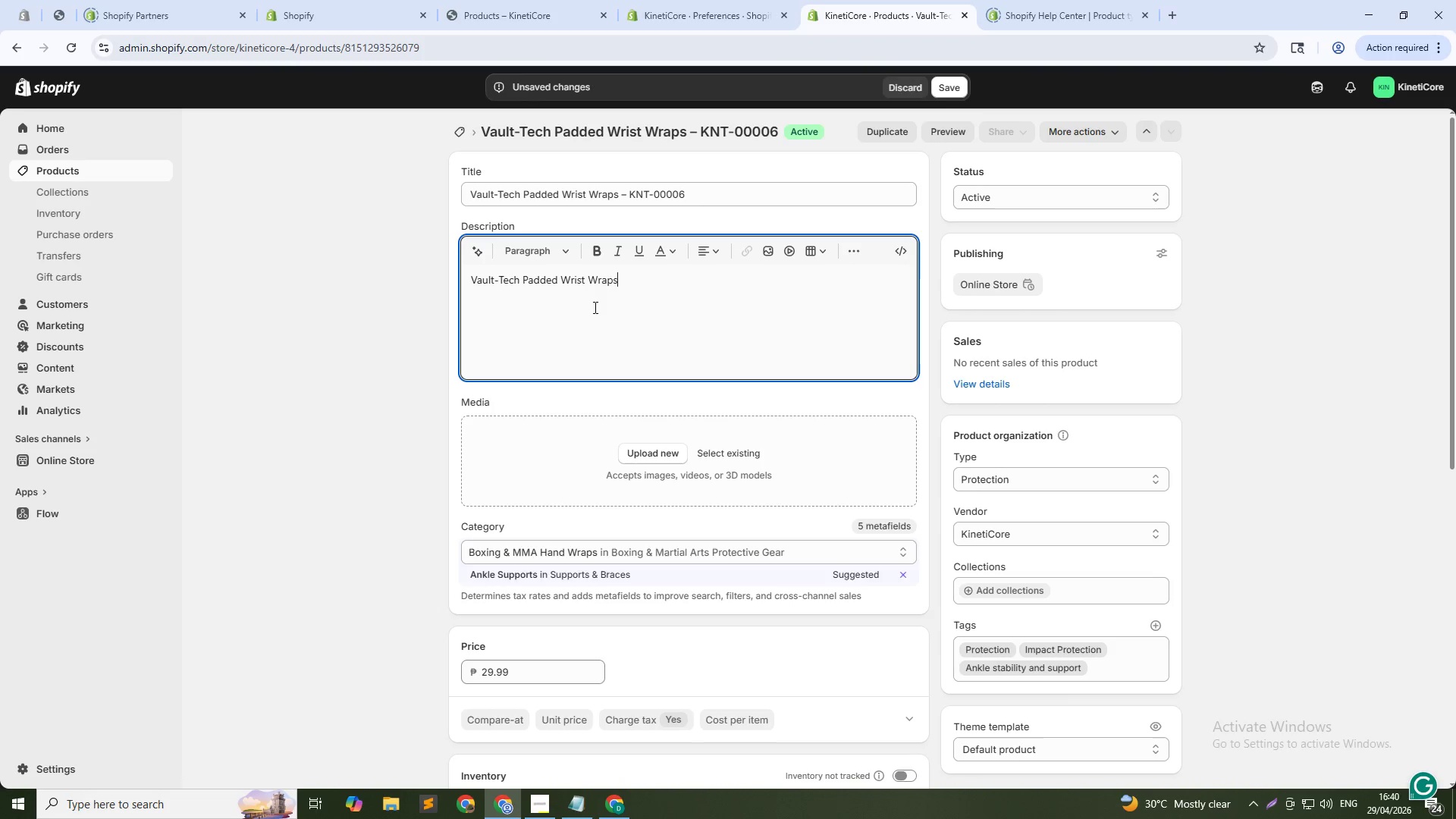 
type( protect)
 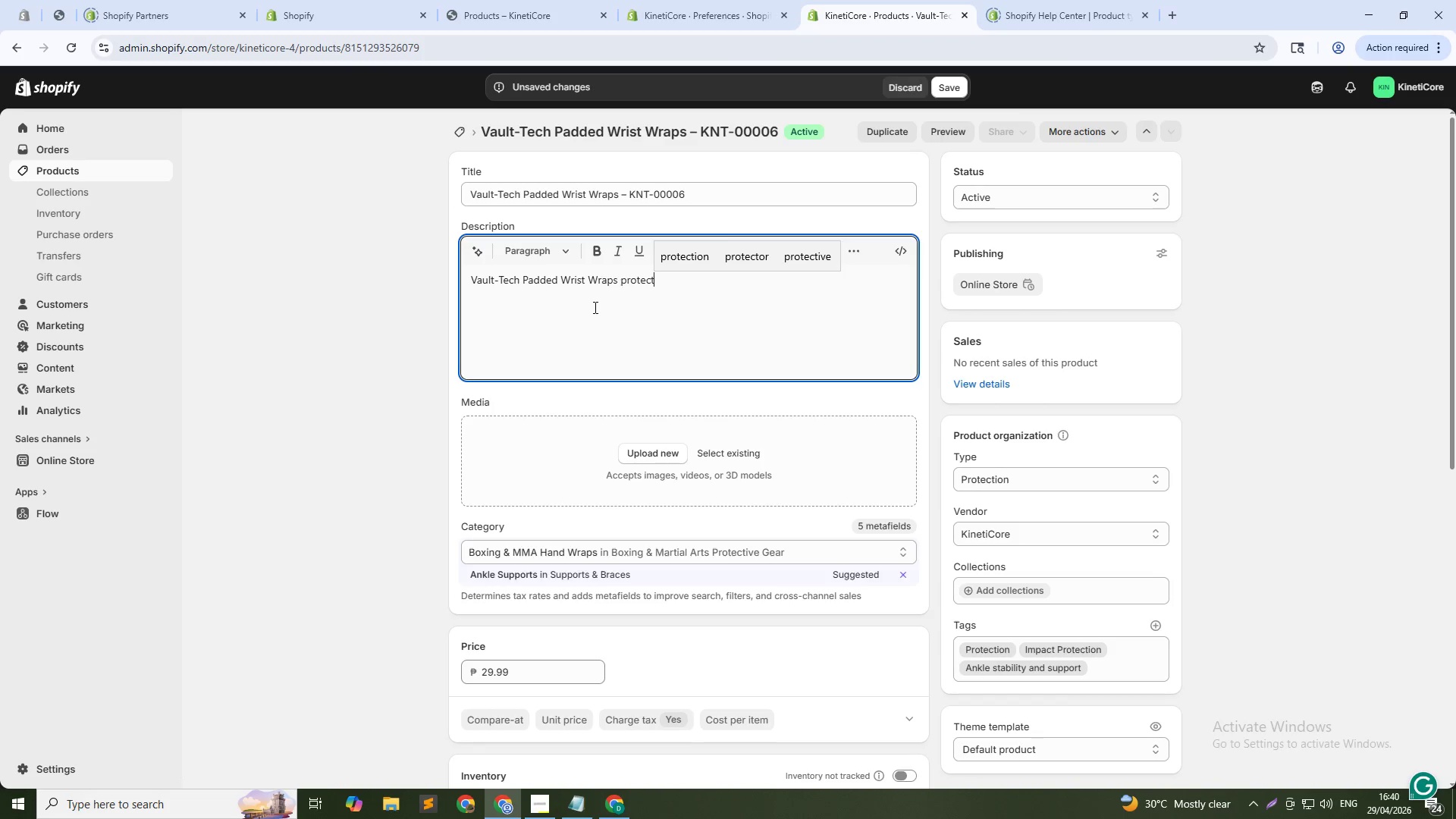 
type( your wrists durig=)
key(Backspace)
key(Backspace)
type(ng hand )
key(Backspace)
type(springs, cartwheels, and impact landings. The gel padding)
 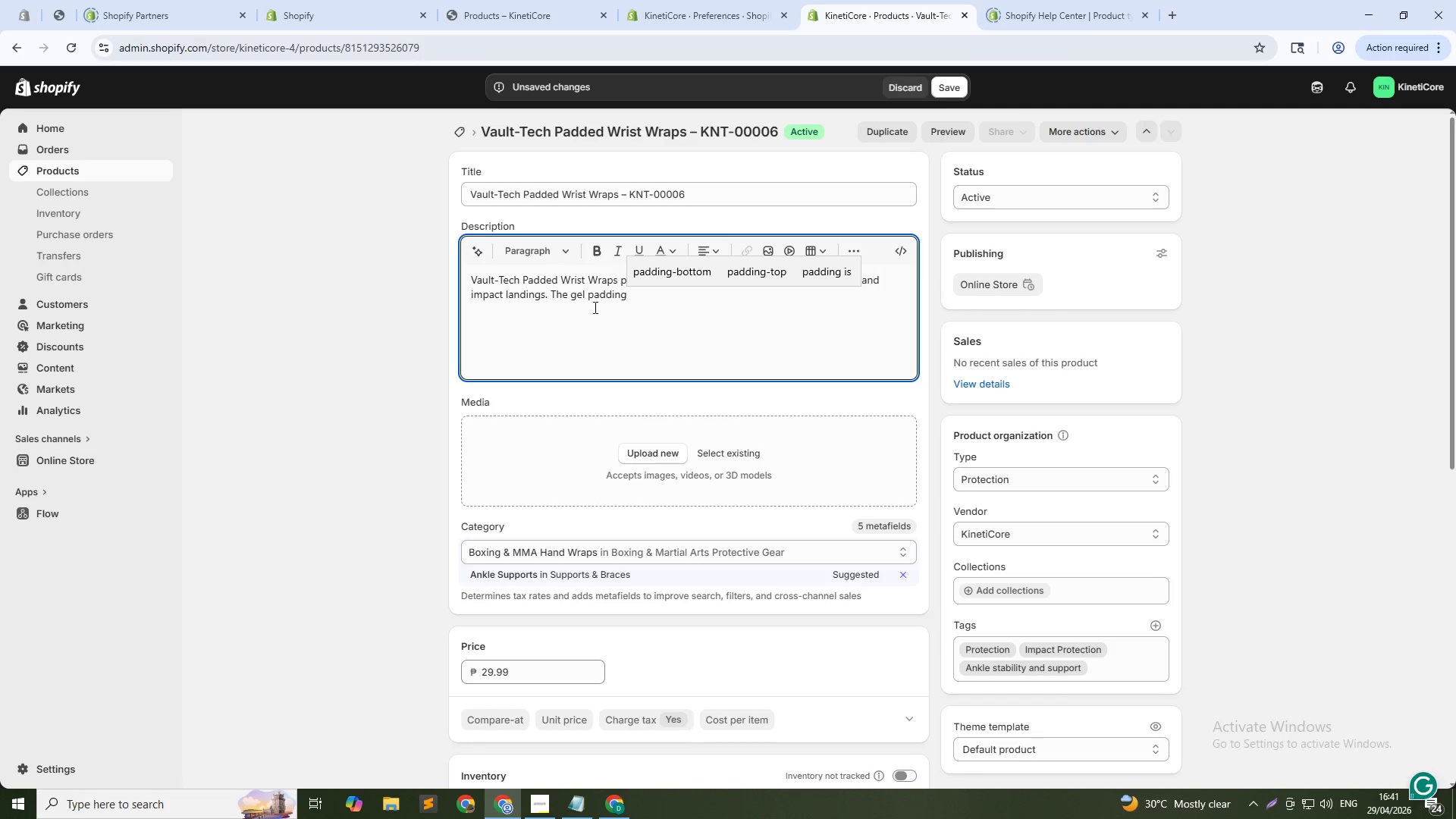 
wait(5.17)
 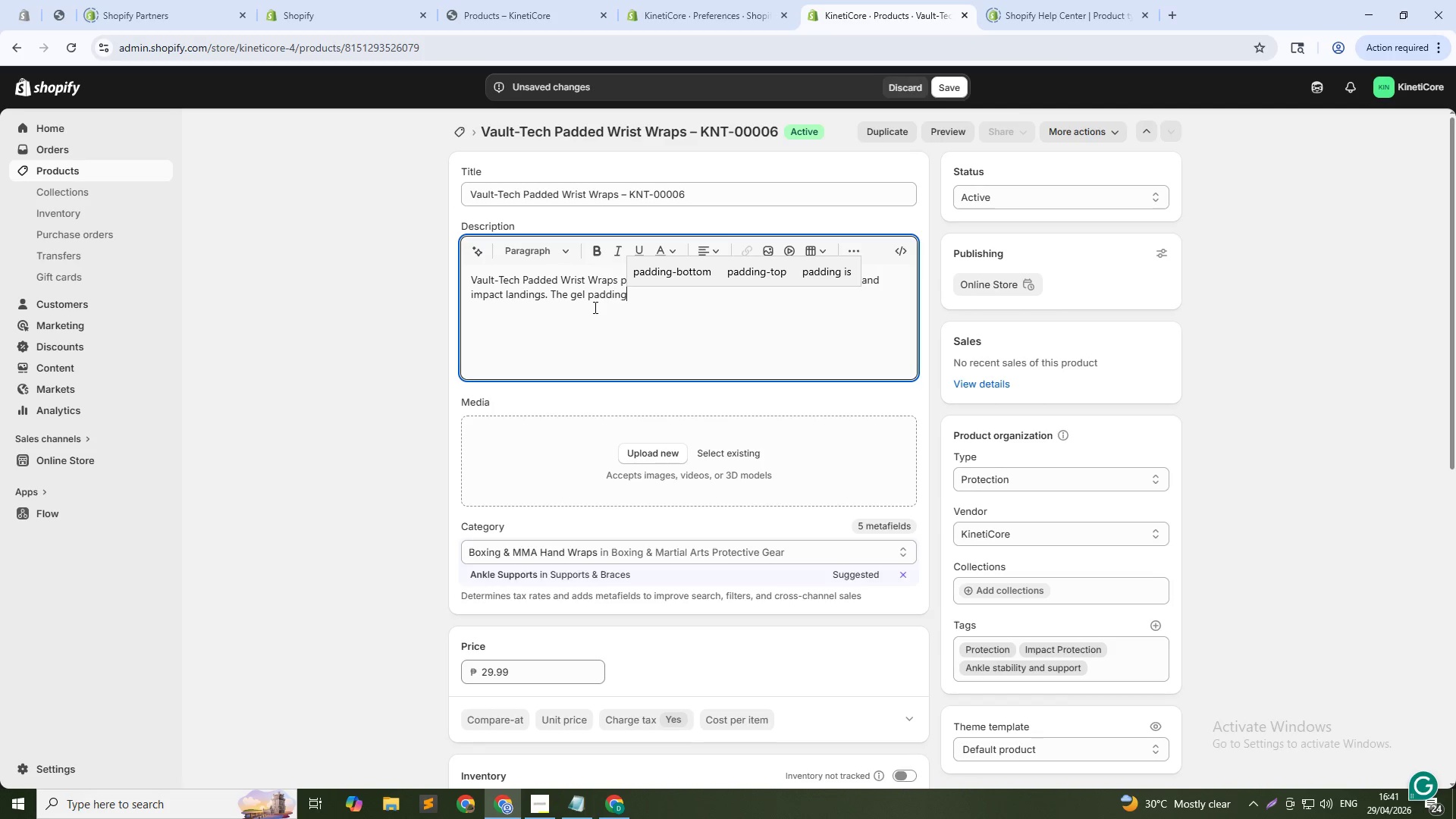 
type( absorbs shock )
 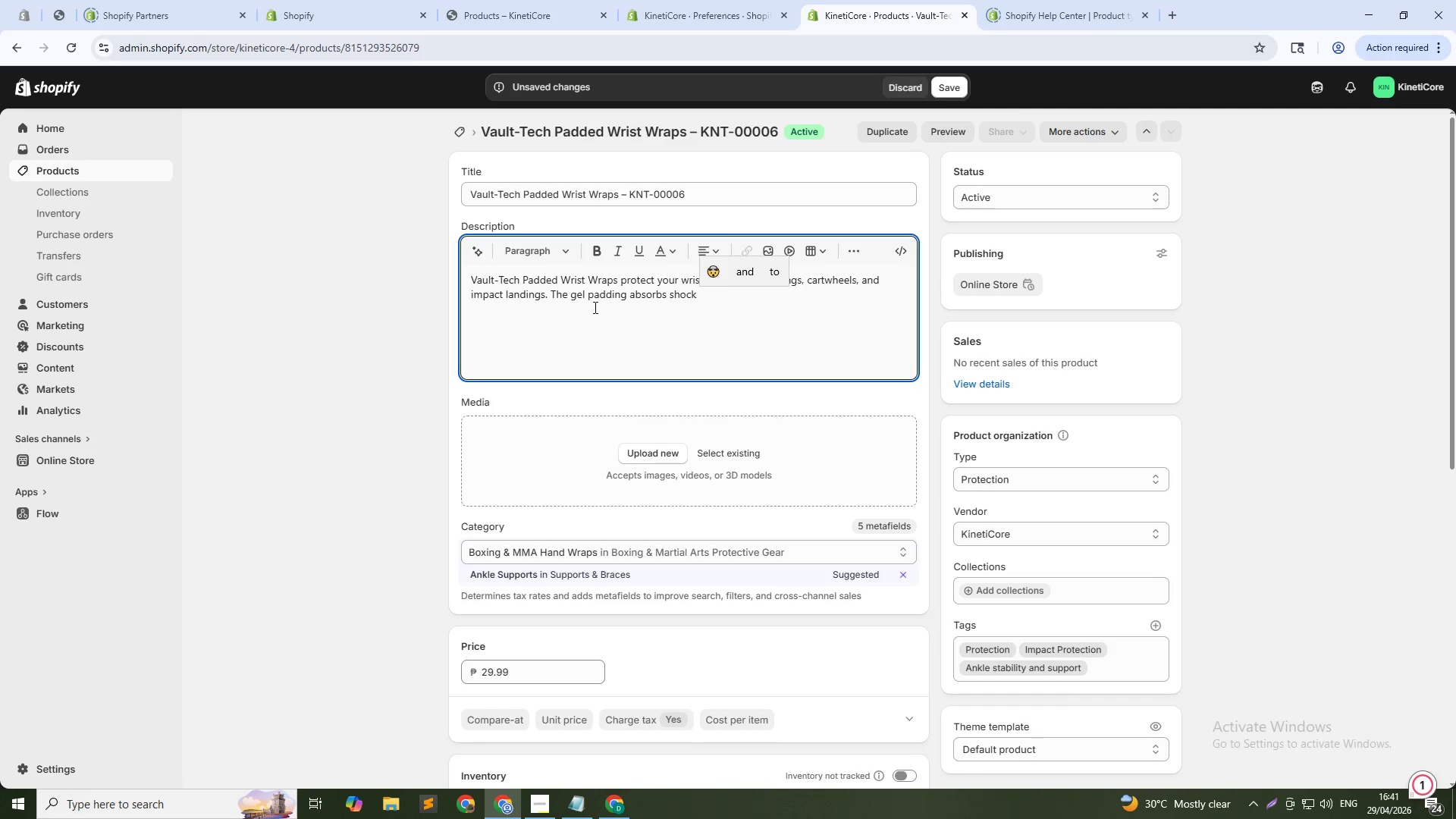 
wait(26.83)
 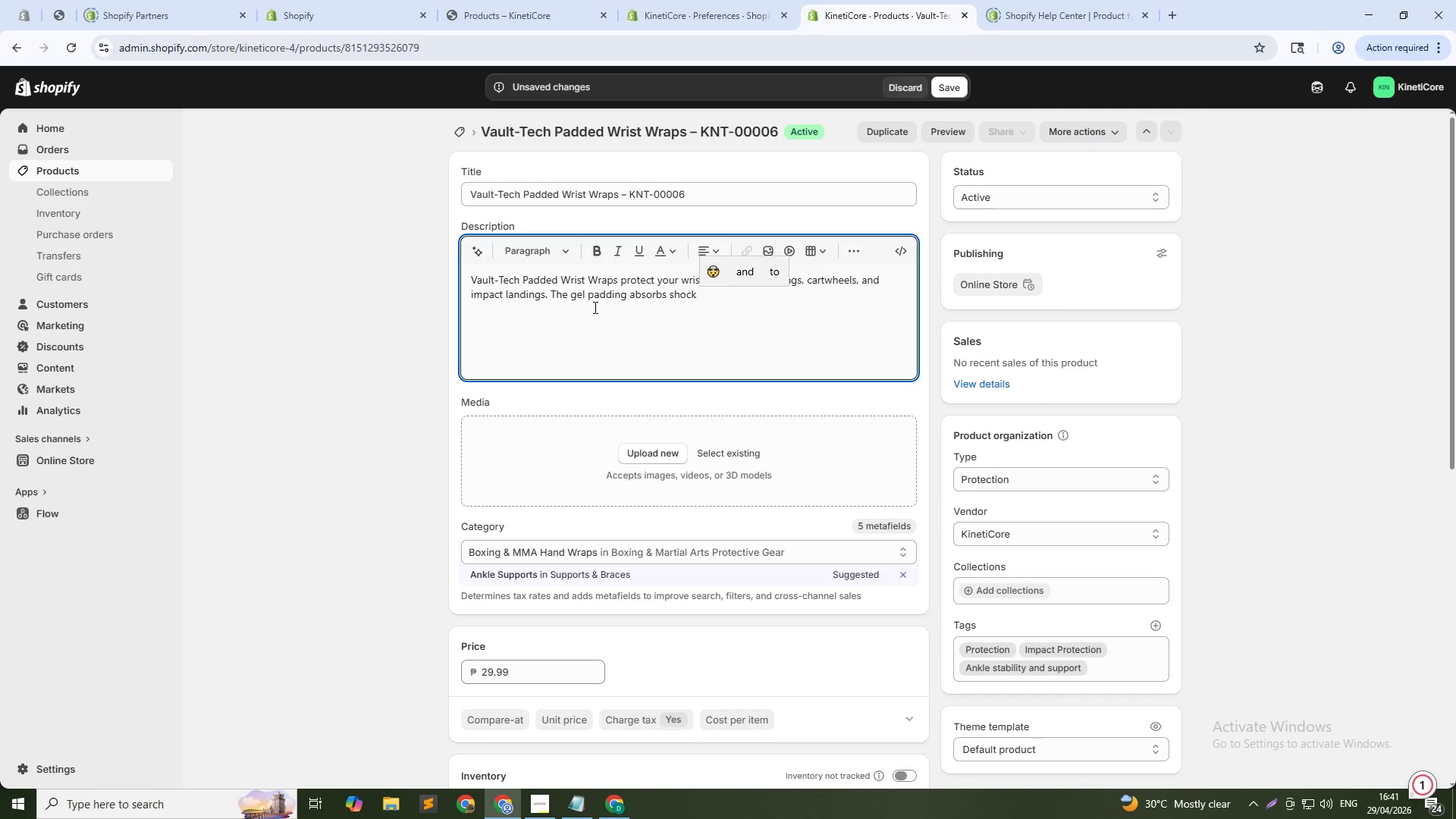 
type(from repeated impact while the elastic compression wrap provides stability. A)
 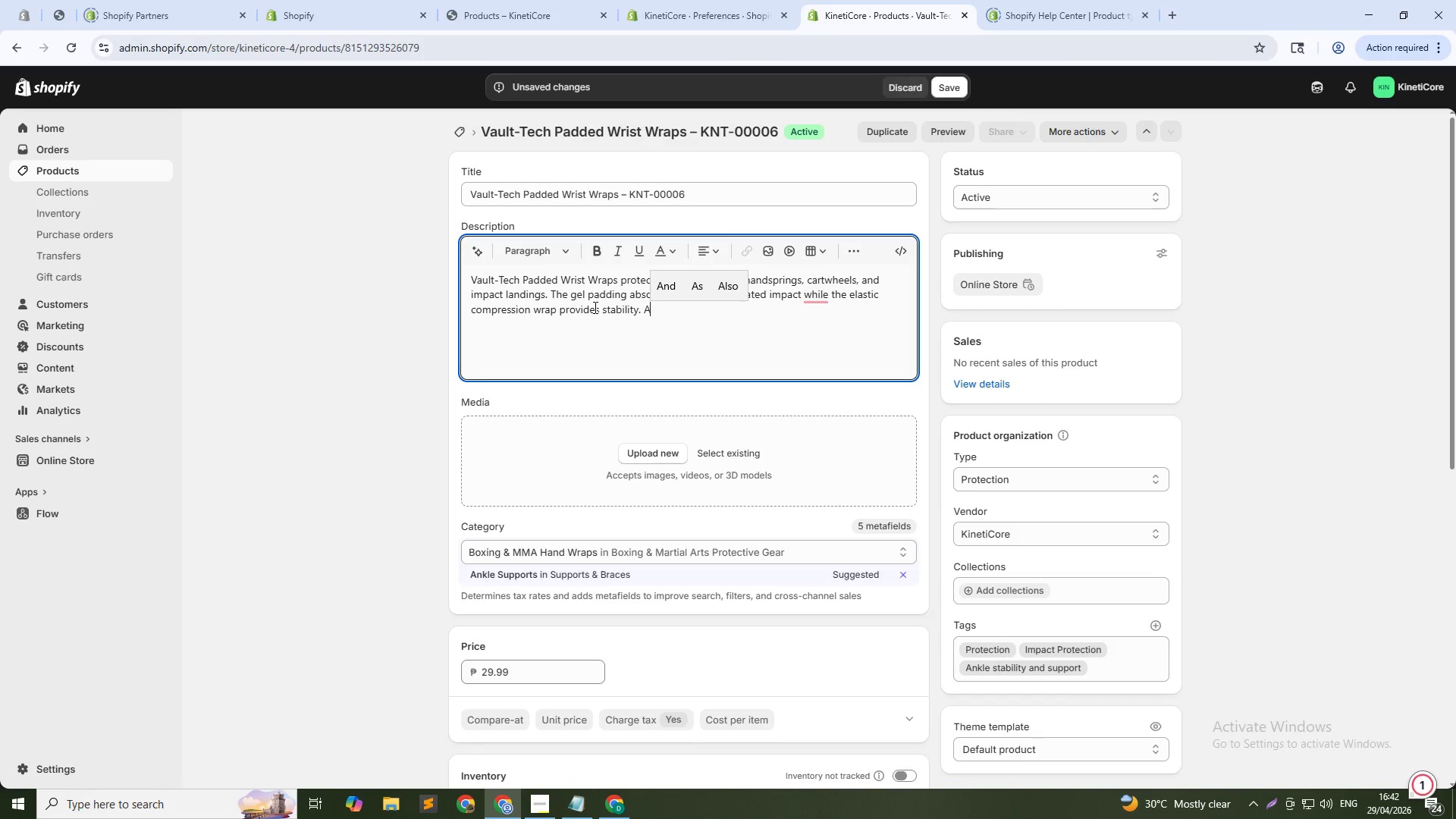 
type(djustable strap lest you customize tightness for differe)
 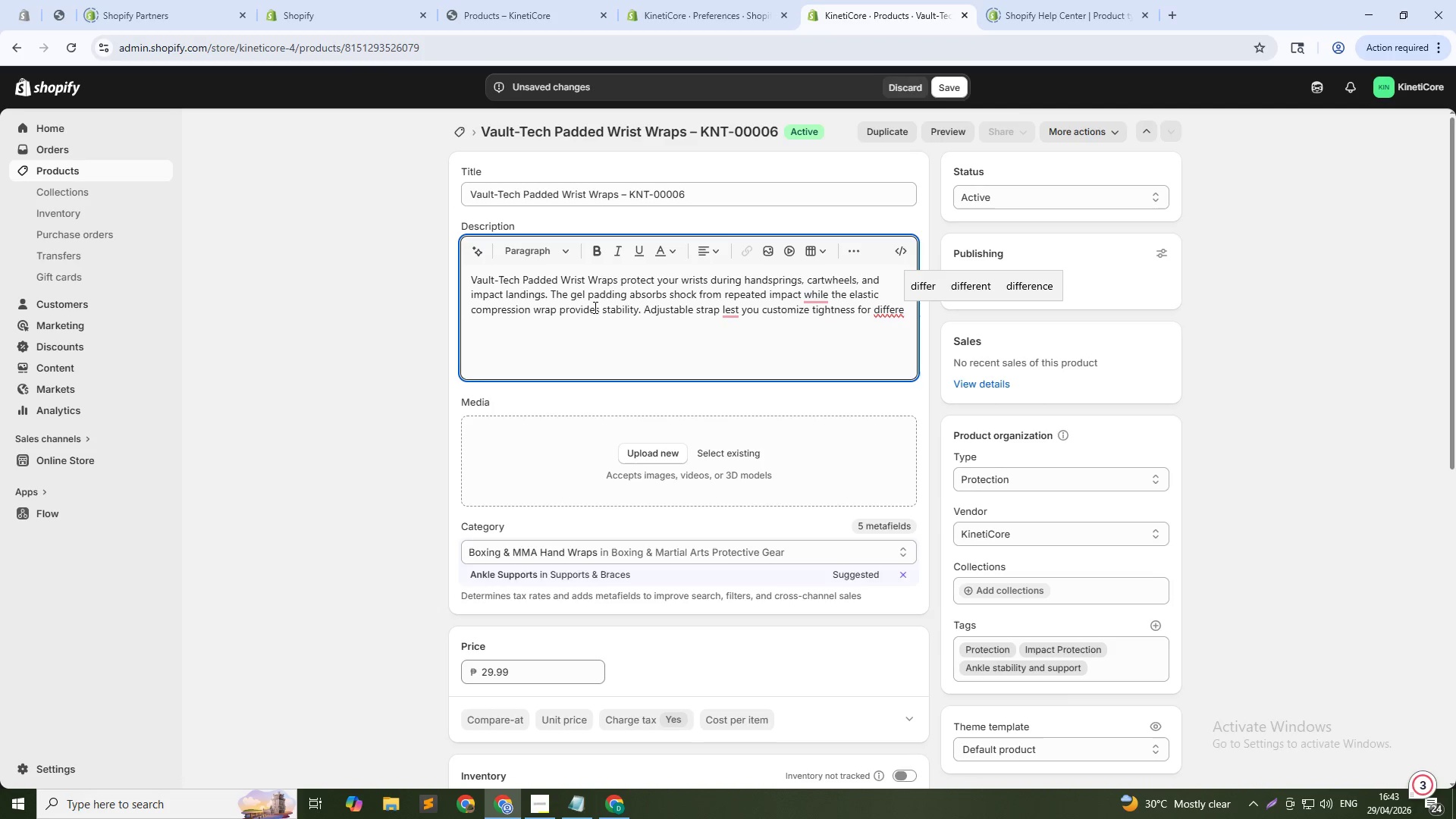 
type(nt movements. Bra)
key(Backspace)
type(eathable fabric prevents who )
key(Backspace)
key(Backspace)
key(Backspace)
key(Backspace)
type(awe)
key(Backspace)
key(Backspace)
key(Backspace)
type(sweat buildup. Built )
 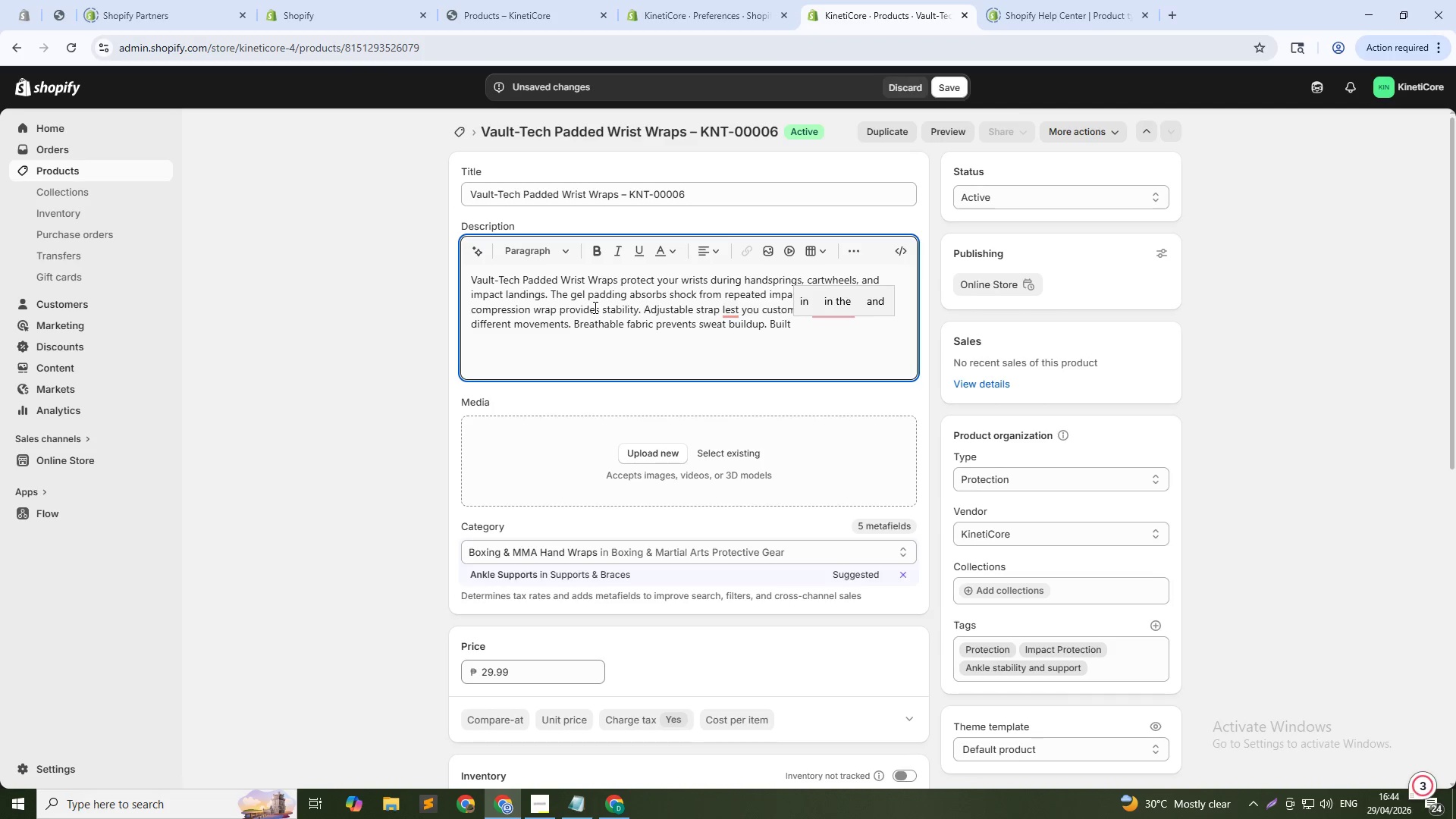 
wait(6.51)
 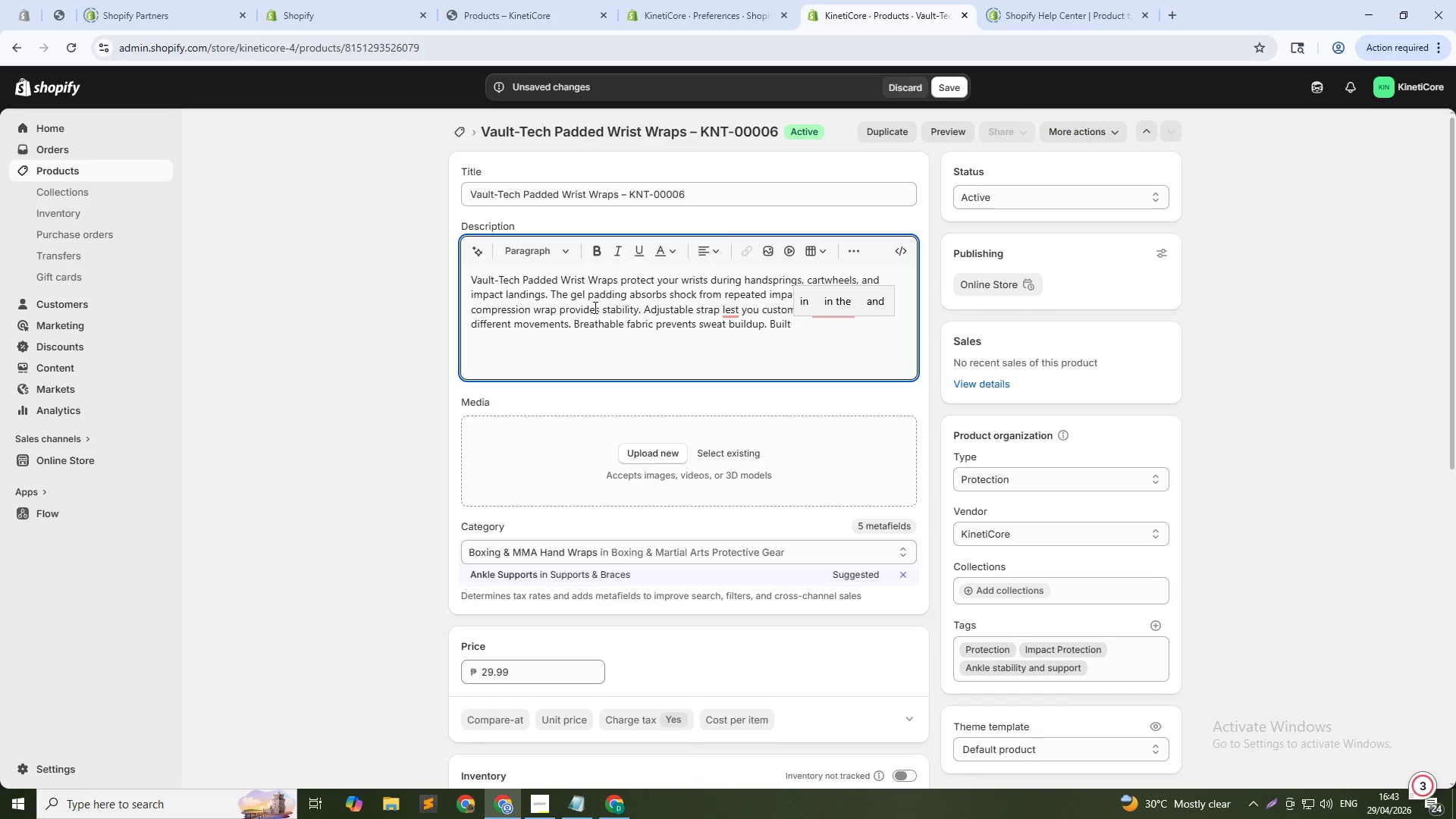 
type(for trickig)
key(Backspace)
type(ng)
 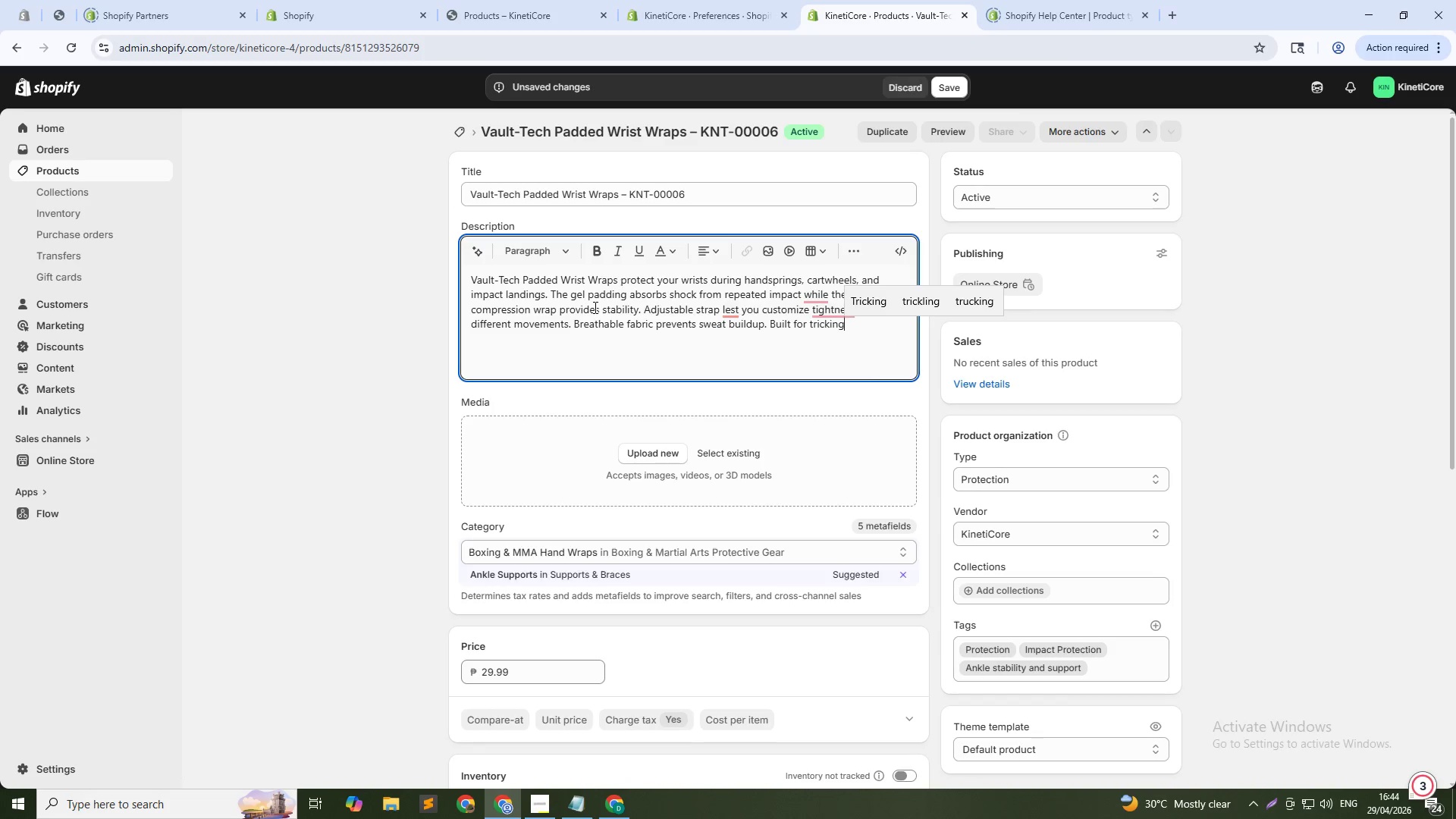 
type( athletes who need wrist protection for tumbling and vaults.)
 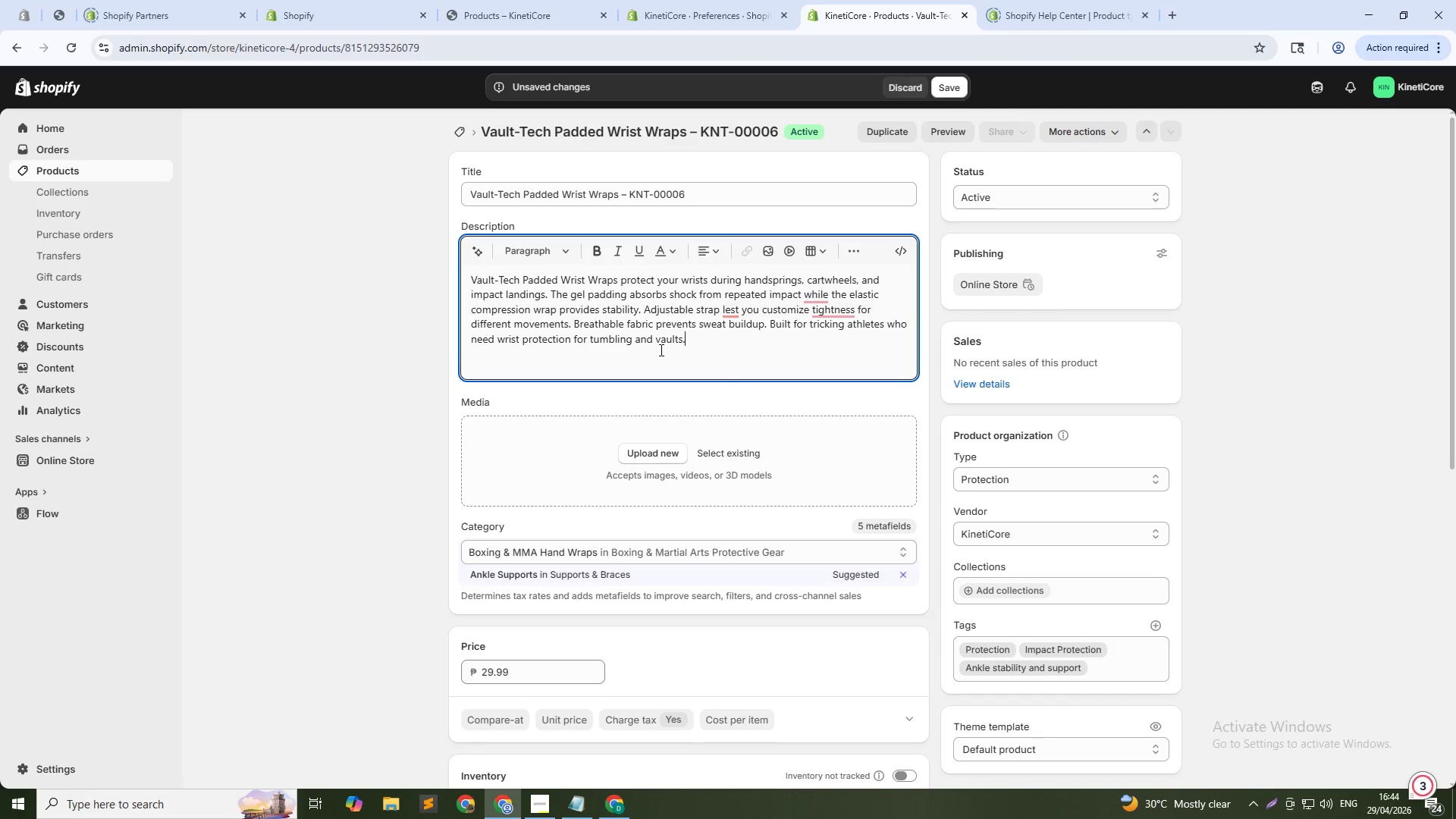 
scroll: coordinate [698, 400], scroll_direction: down, amount: 16.0
 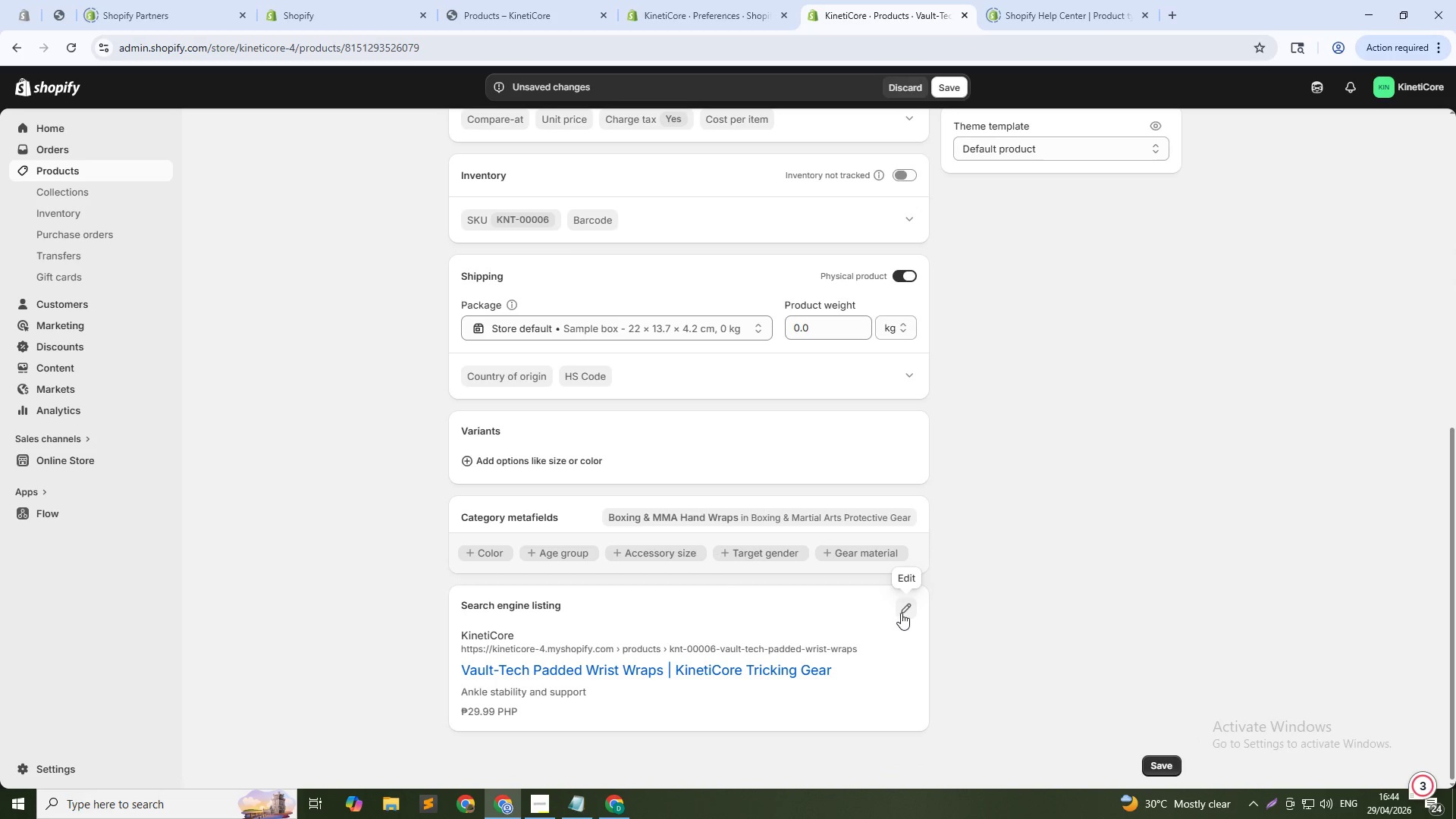 
left_click([901, 610])
 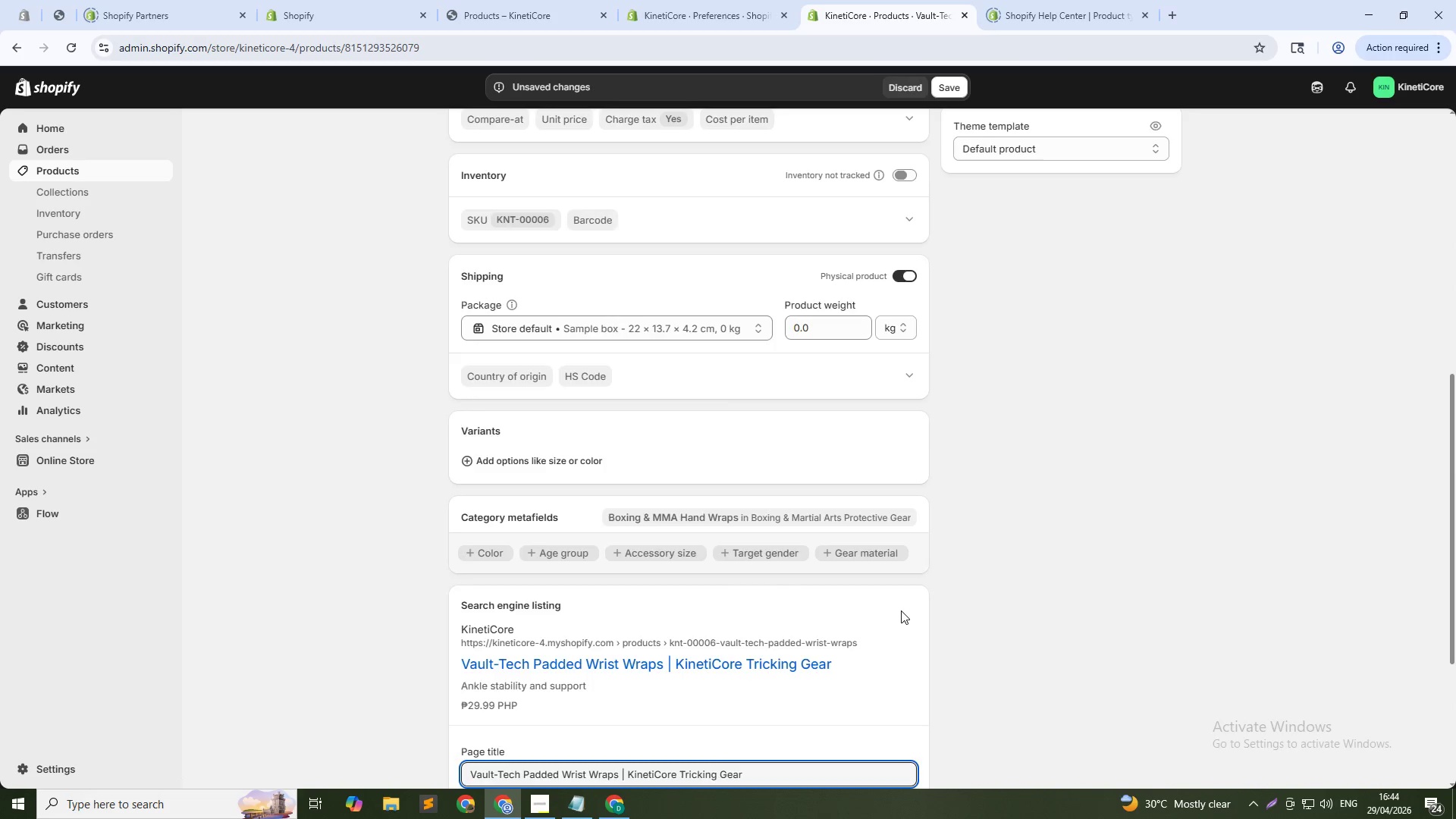 
scroll: coordinate [901, 609], scroll_direction: down, amount: 6.0
 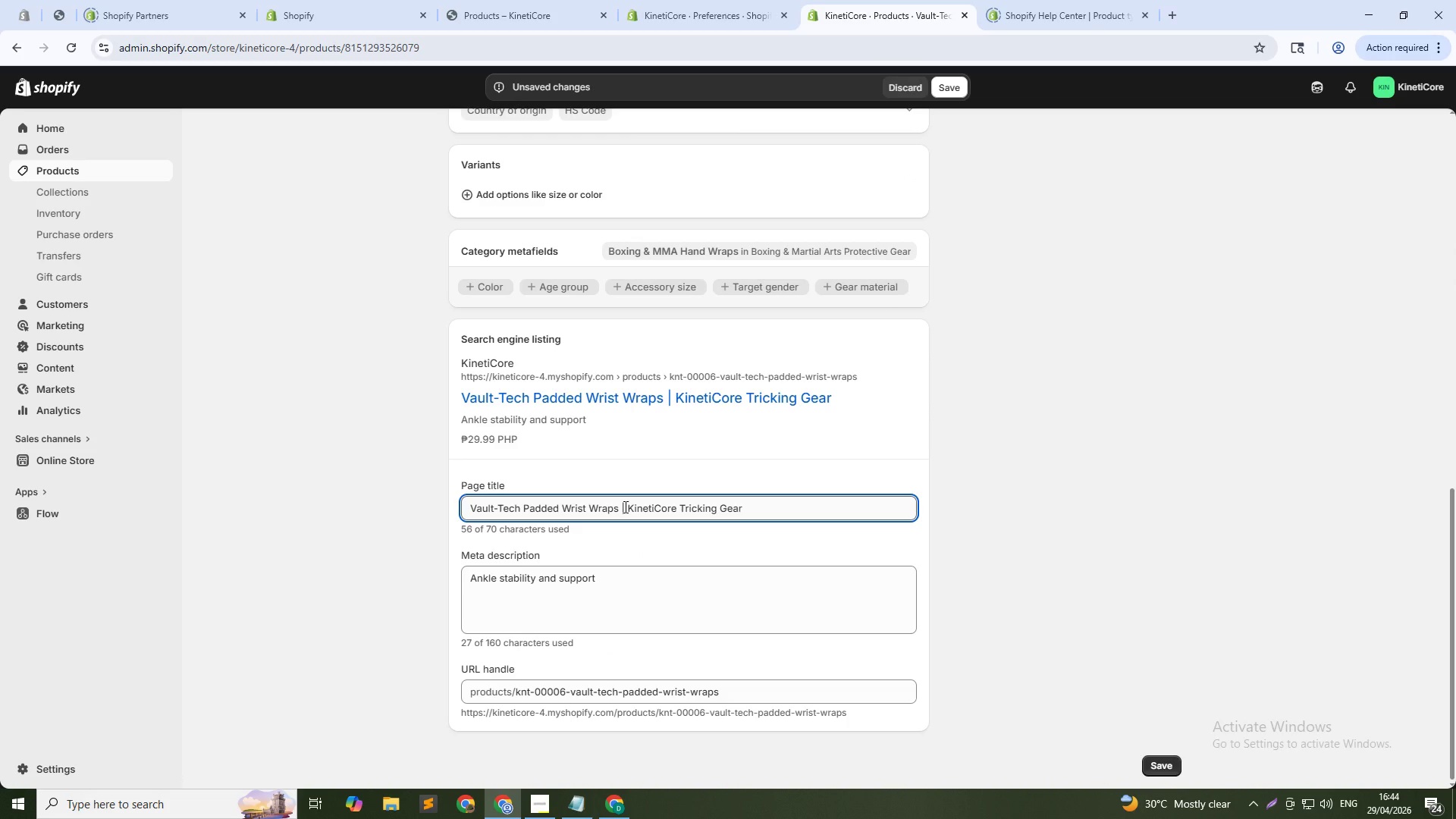 
left_click_drag(start_coordinate=[624, 507], to_coordinate=[912, 505])
 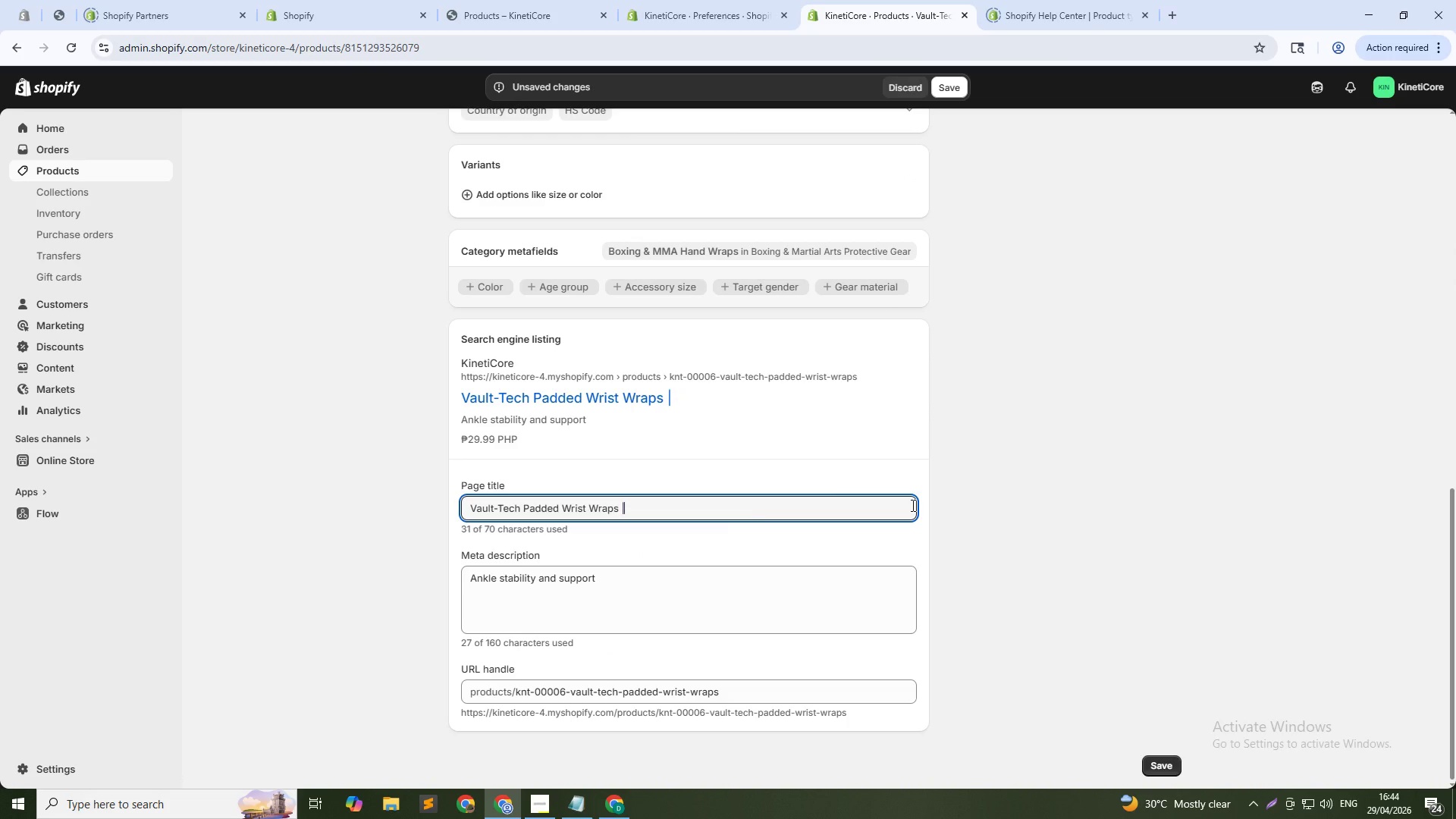 
key(Backspace)
 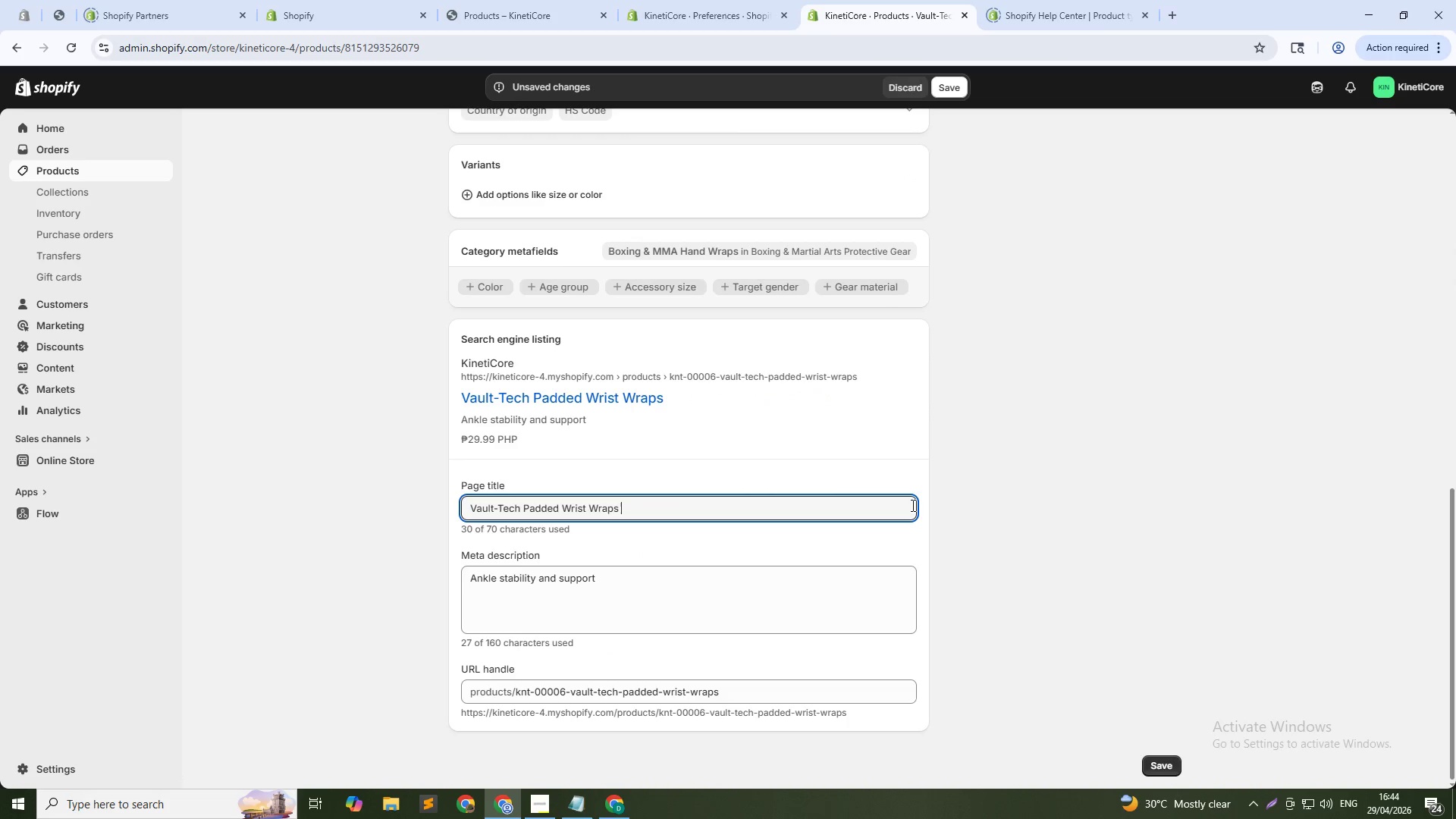 
key(Backspace)
 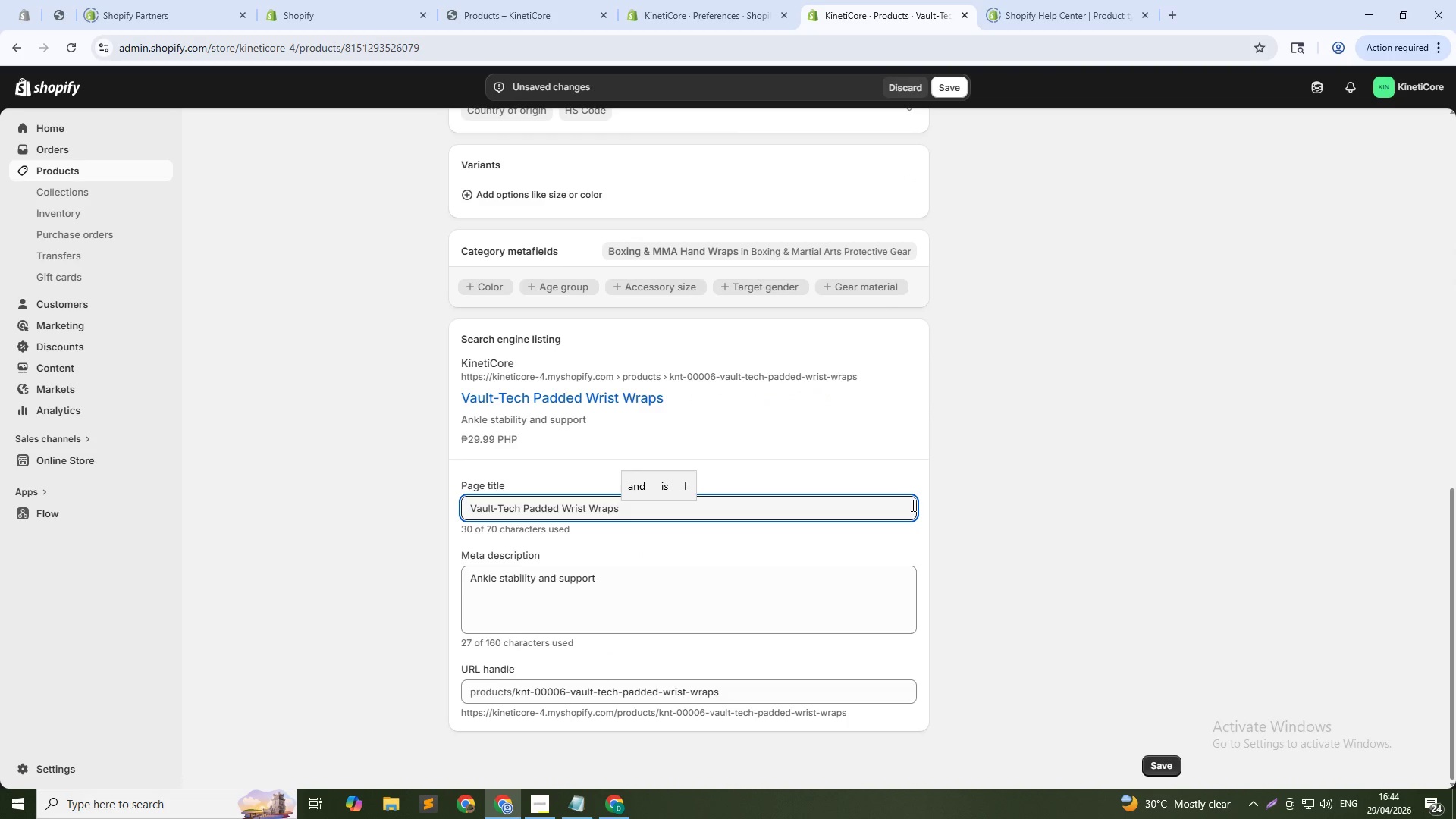 
type(Padded Support for Handsprings)
 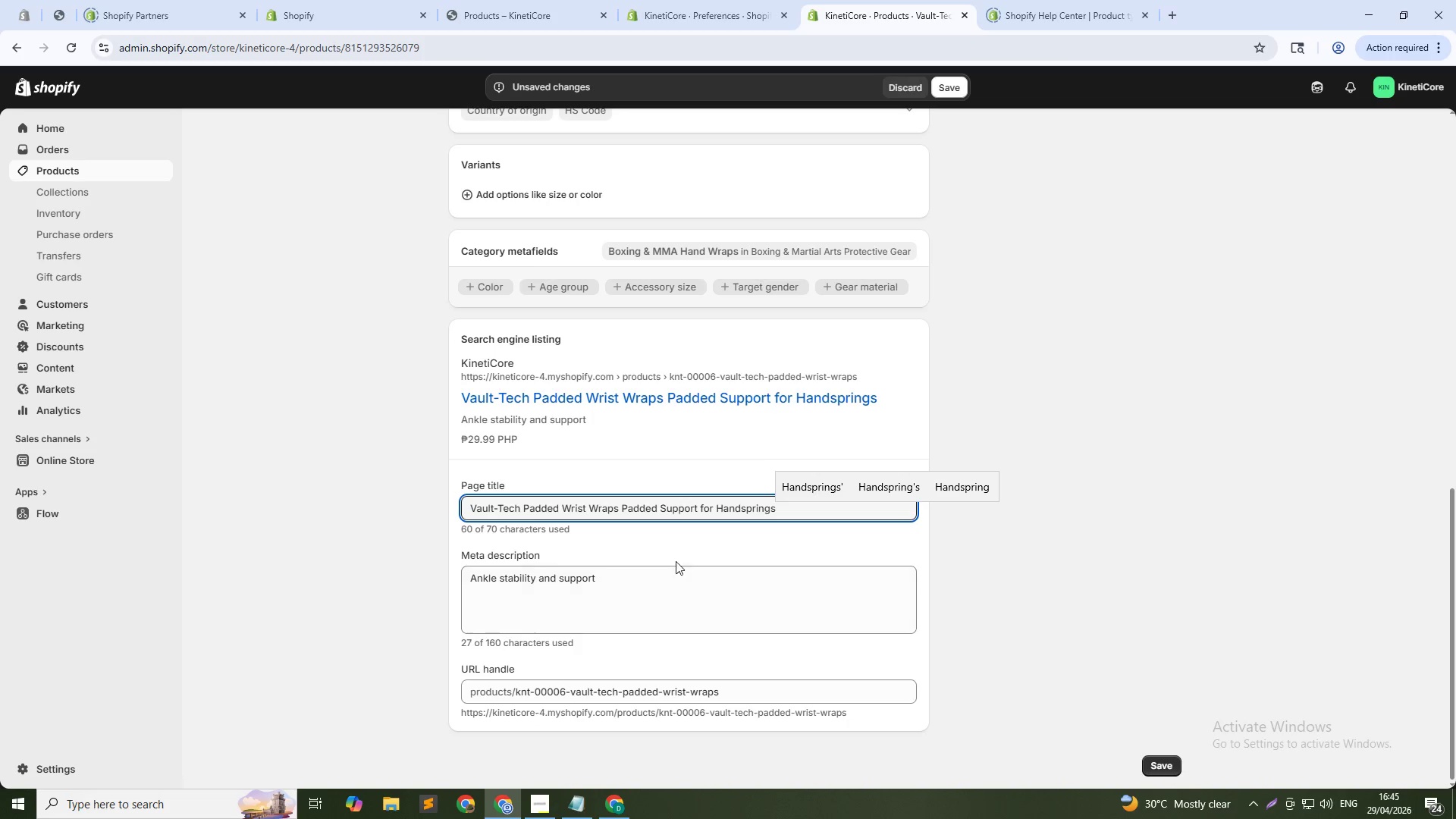 
double_click([529, 579])
 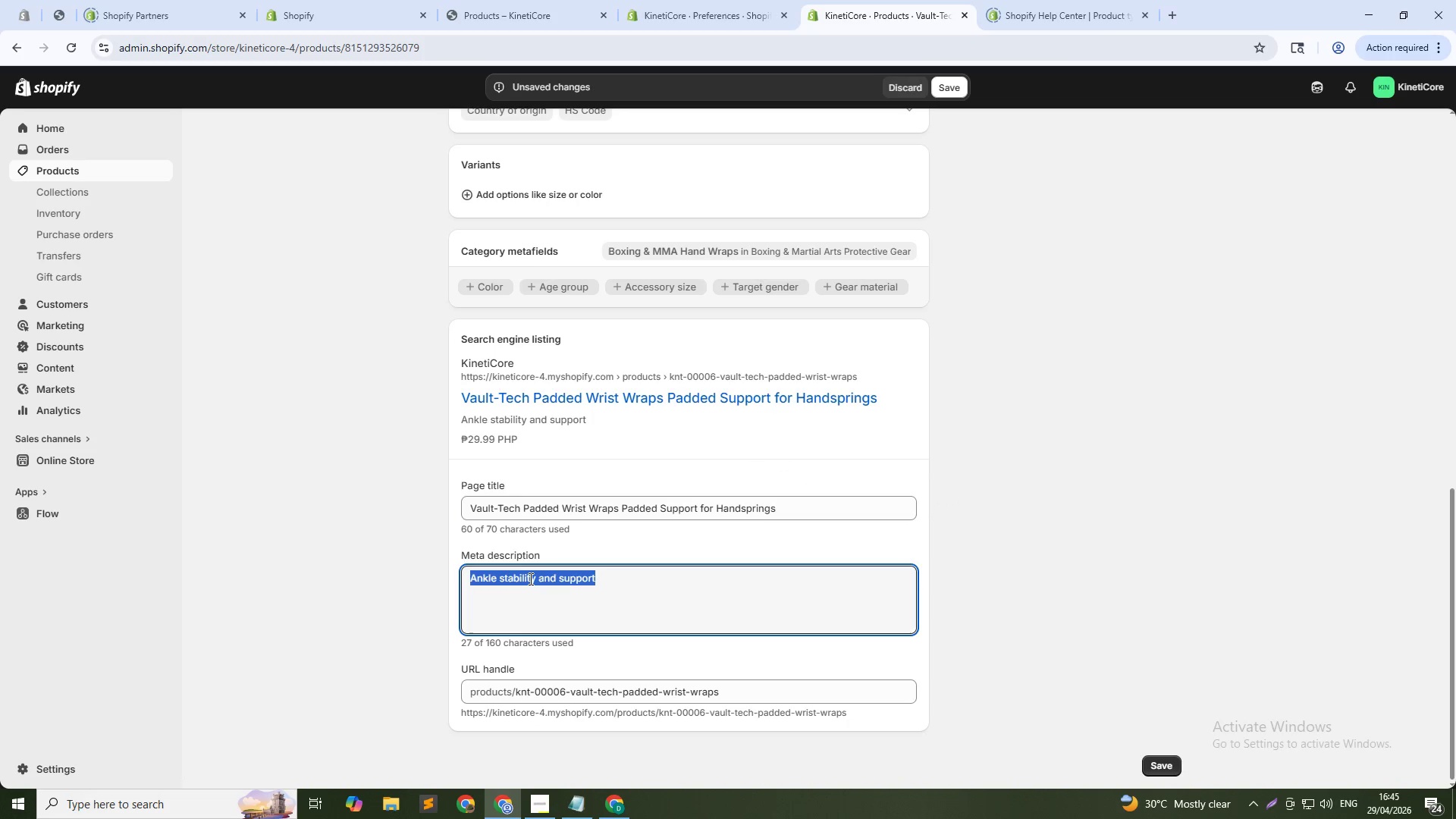 
triple_click([529, 579])
 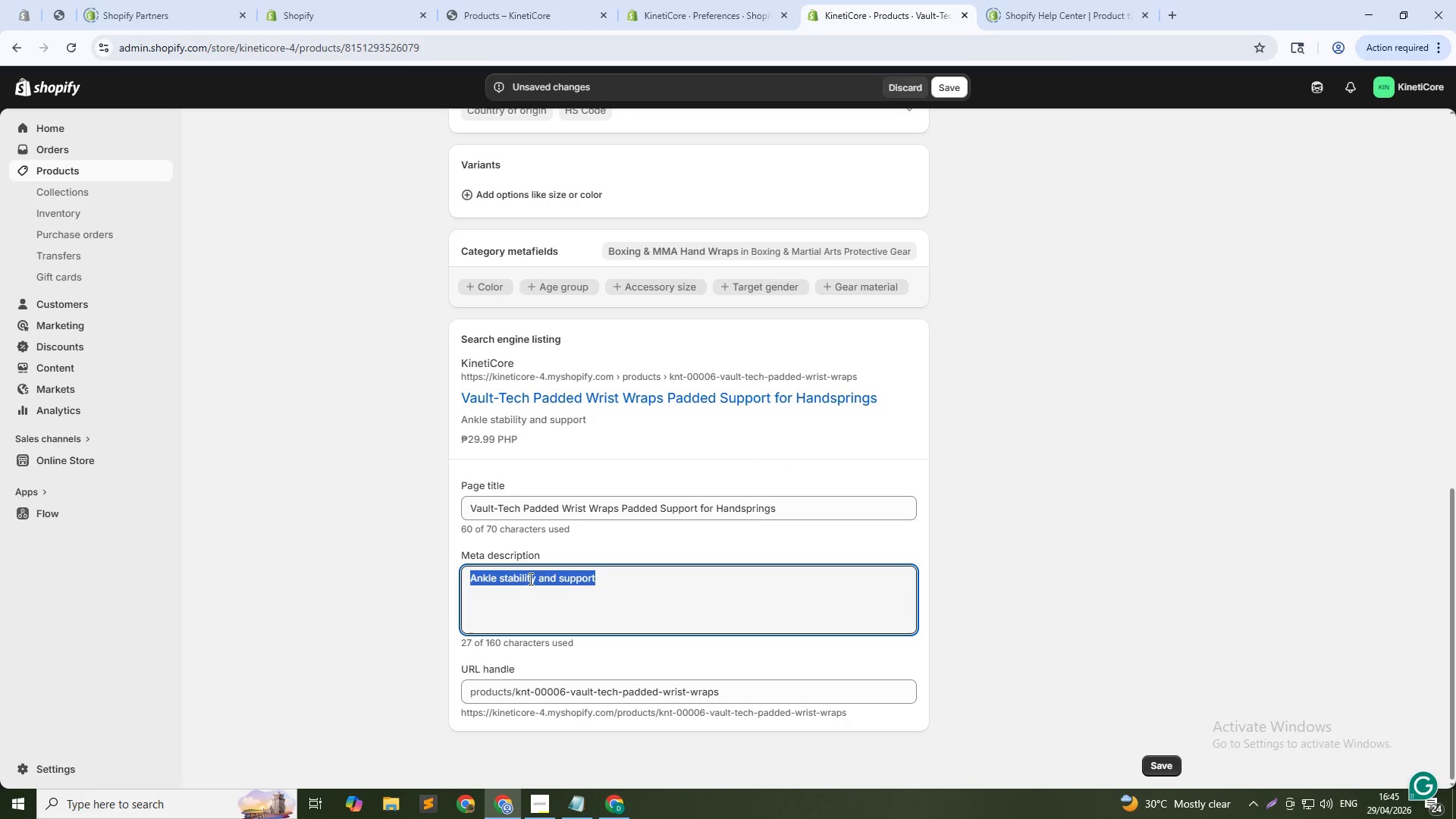 
type(Padded wrist wrpas)
key(Backspace)
key(Backspace)
key(Backspace)
type(pas)
key(Backspace)
key(Backspace)
key(Backspace)
type(aps d)
key(Backspace)
type(for hand )
key(Backspace)
type(springs and impact landings. Adjustable strap for s)
key(Backspace)
type(custom fit. fOR TRICKING, PARKOUR, GUMNASTICS.)
 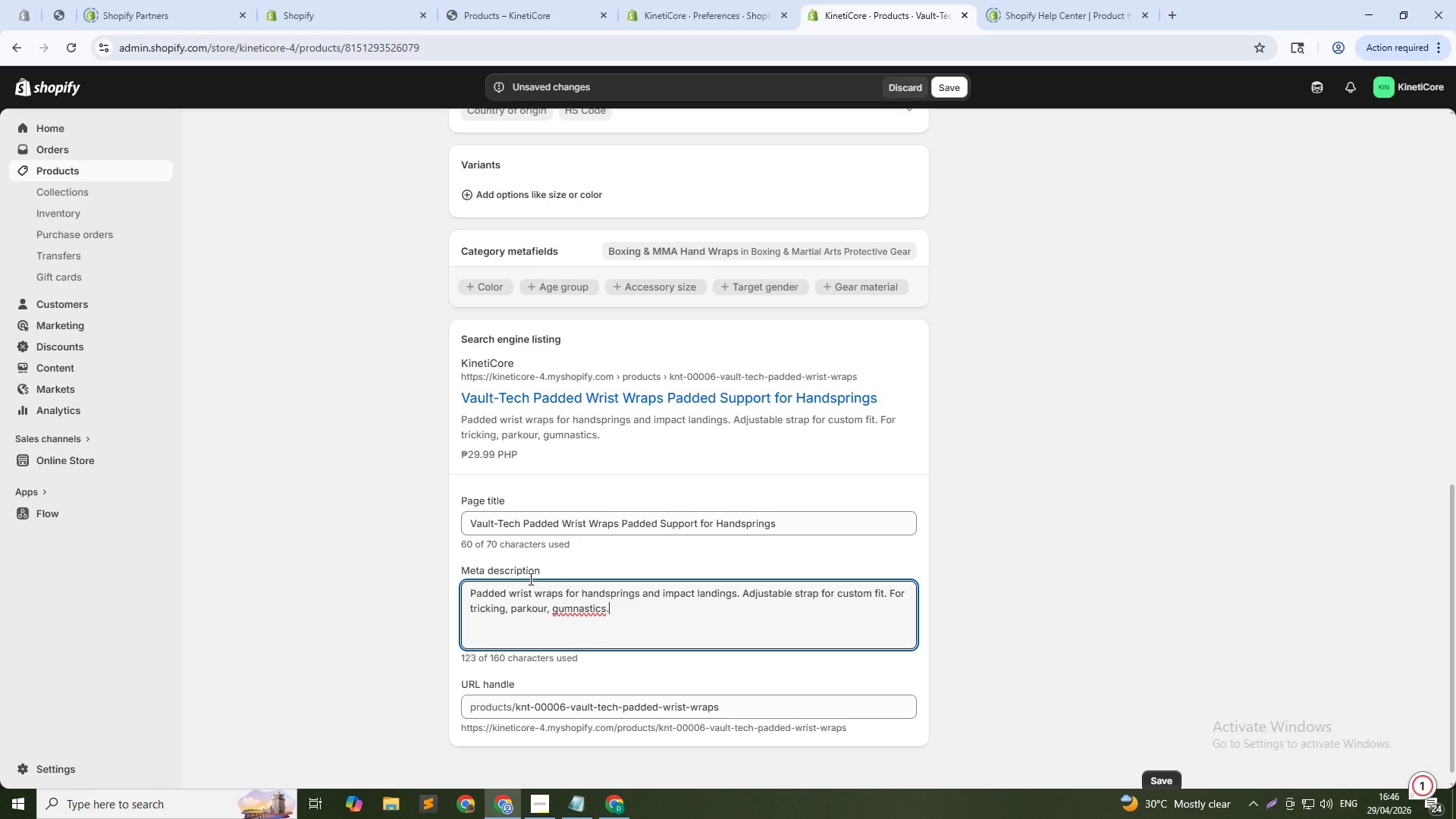 
hold_key(key=CapsLock, duration=0.33)
 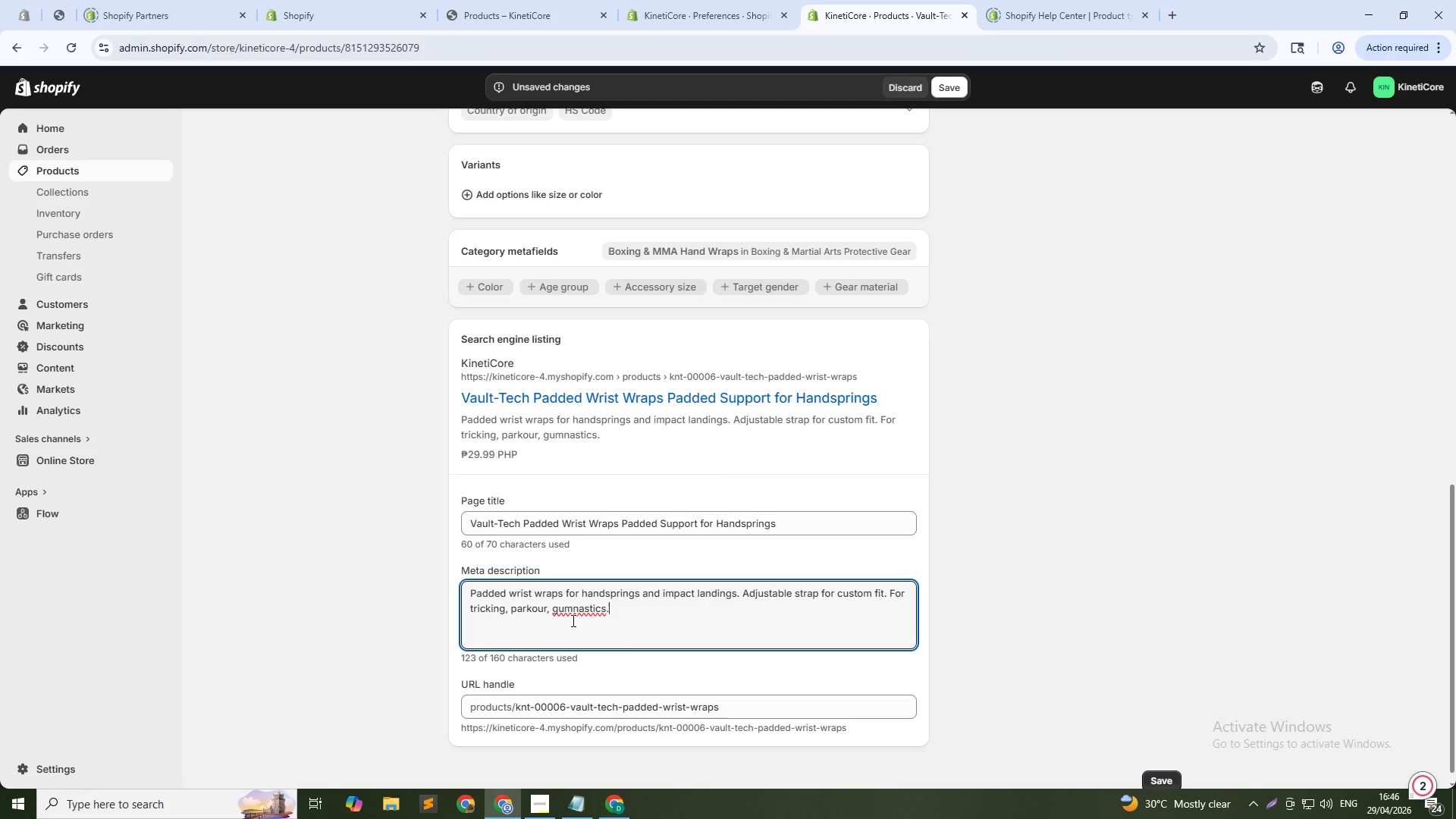 
wait(16.81)
 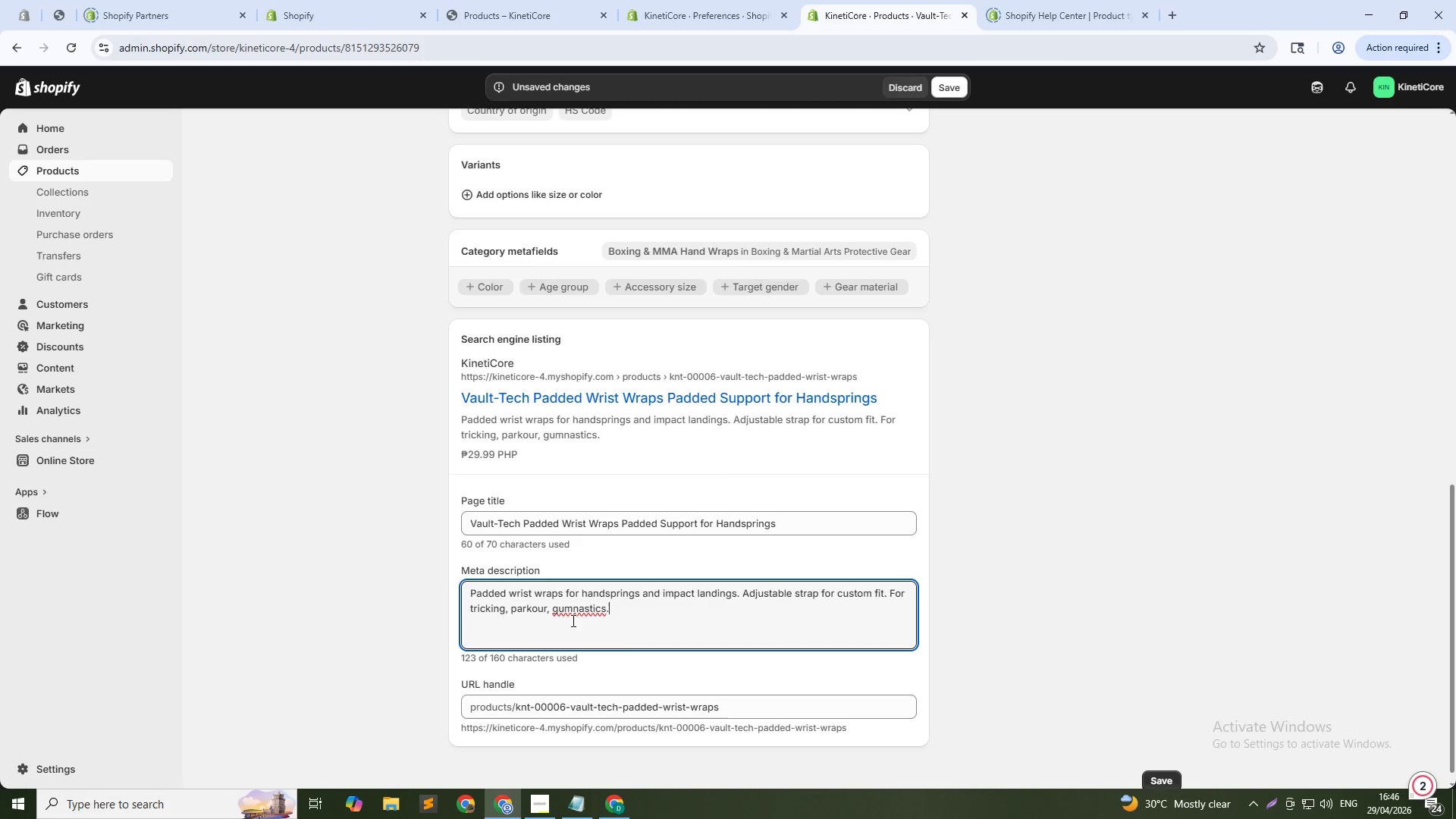 
left_click([562, 613])
 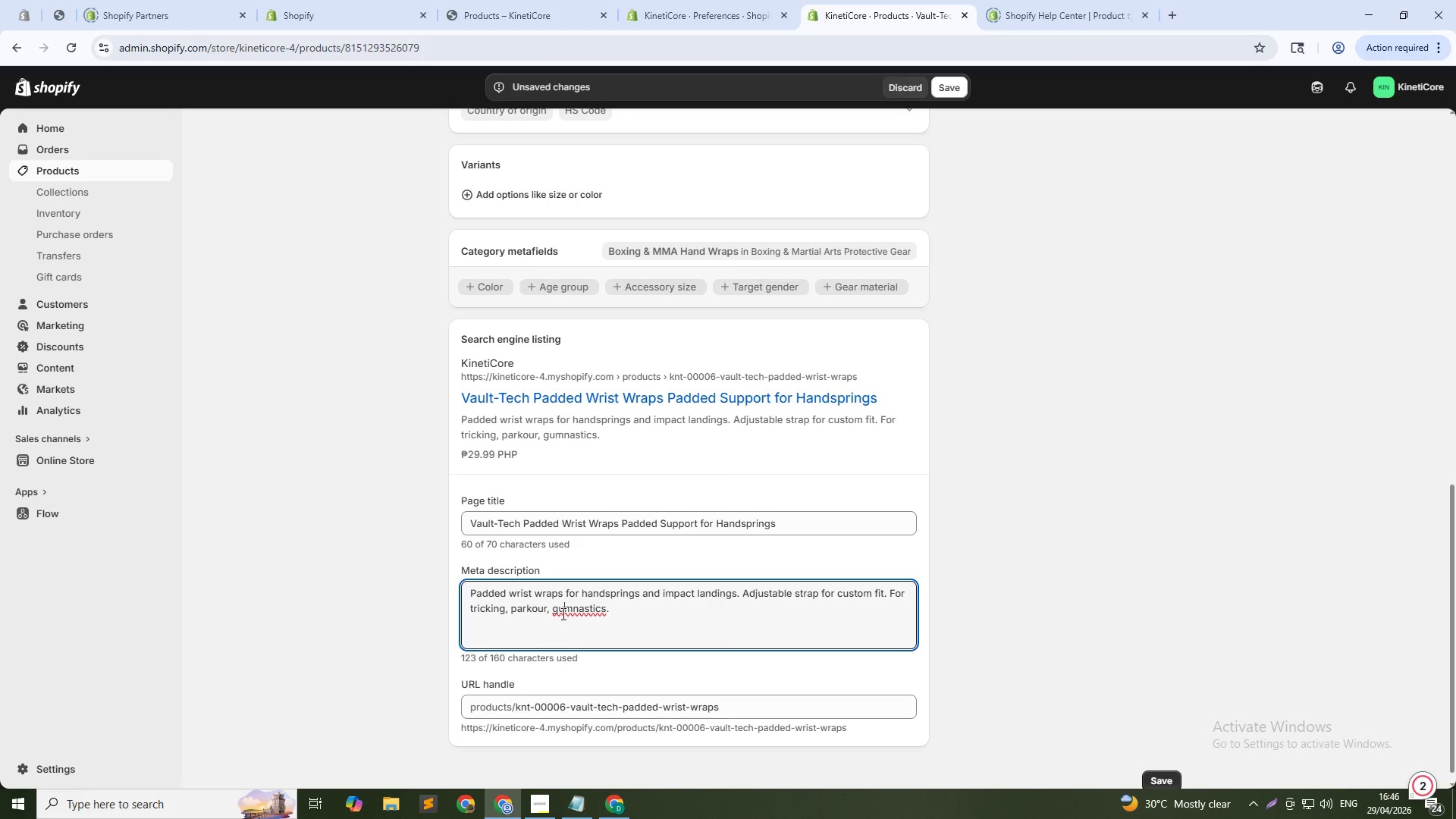 
key(Backspace)
 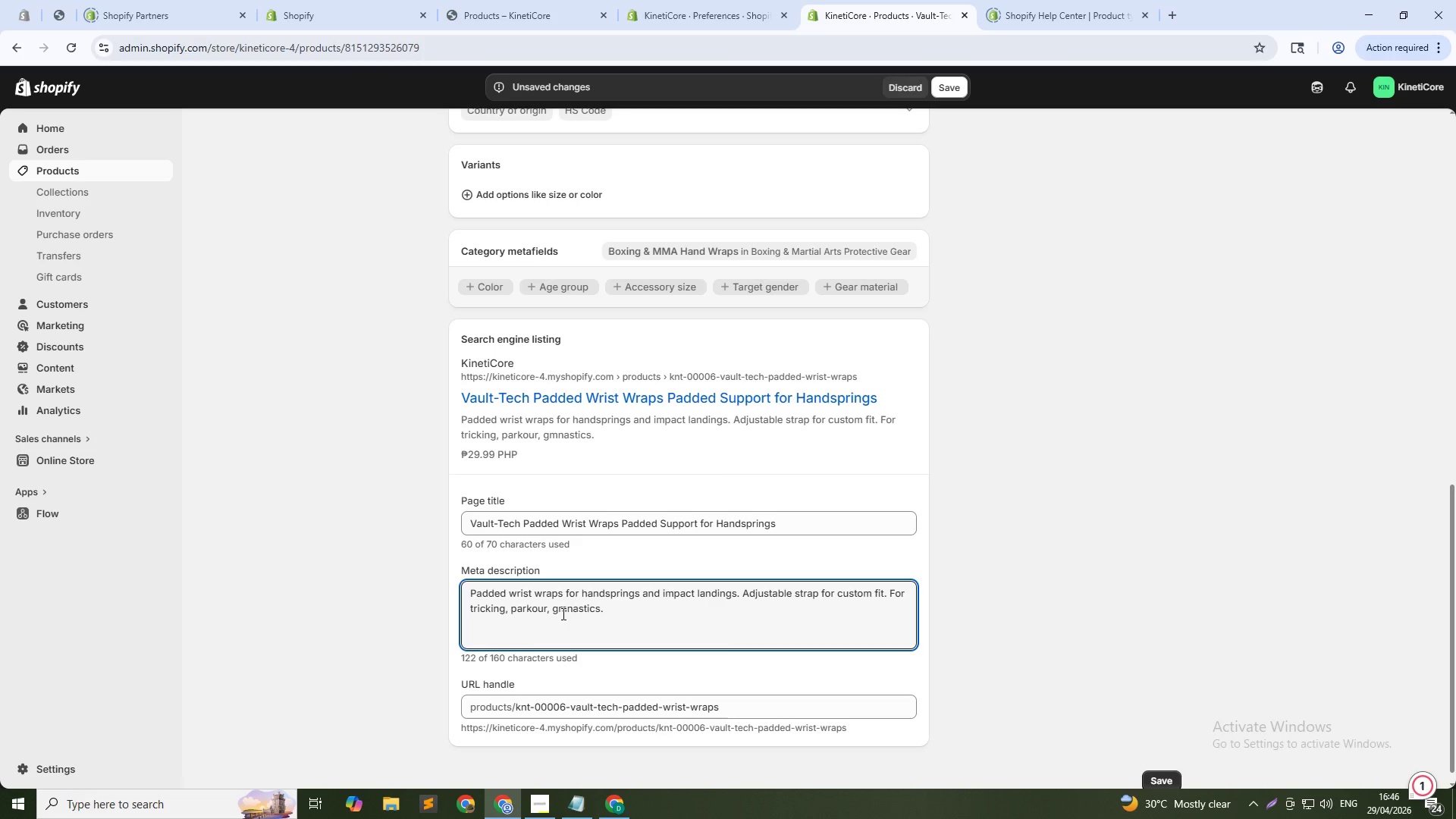 
key(Y)
 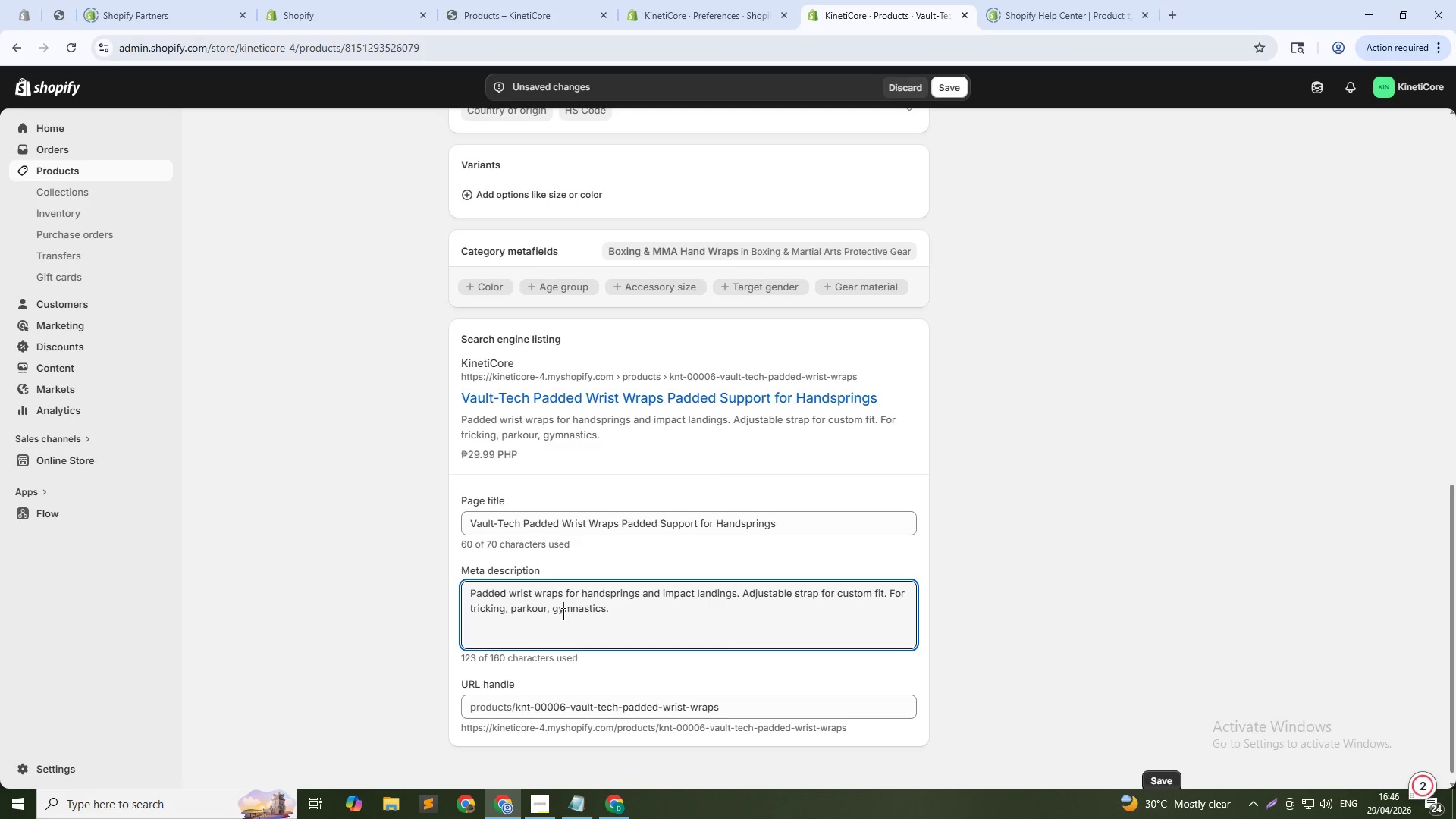 
scroll: coordinate [568, 587], scroll_direction: down, amount: 2.0
 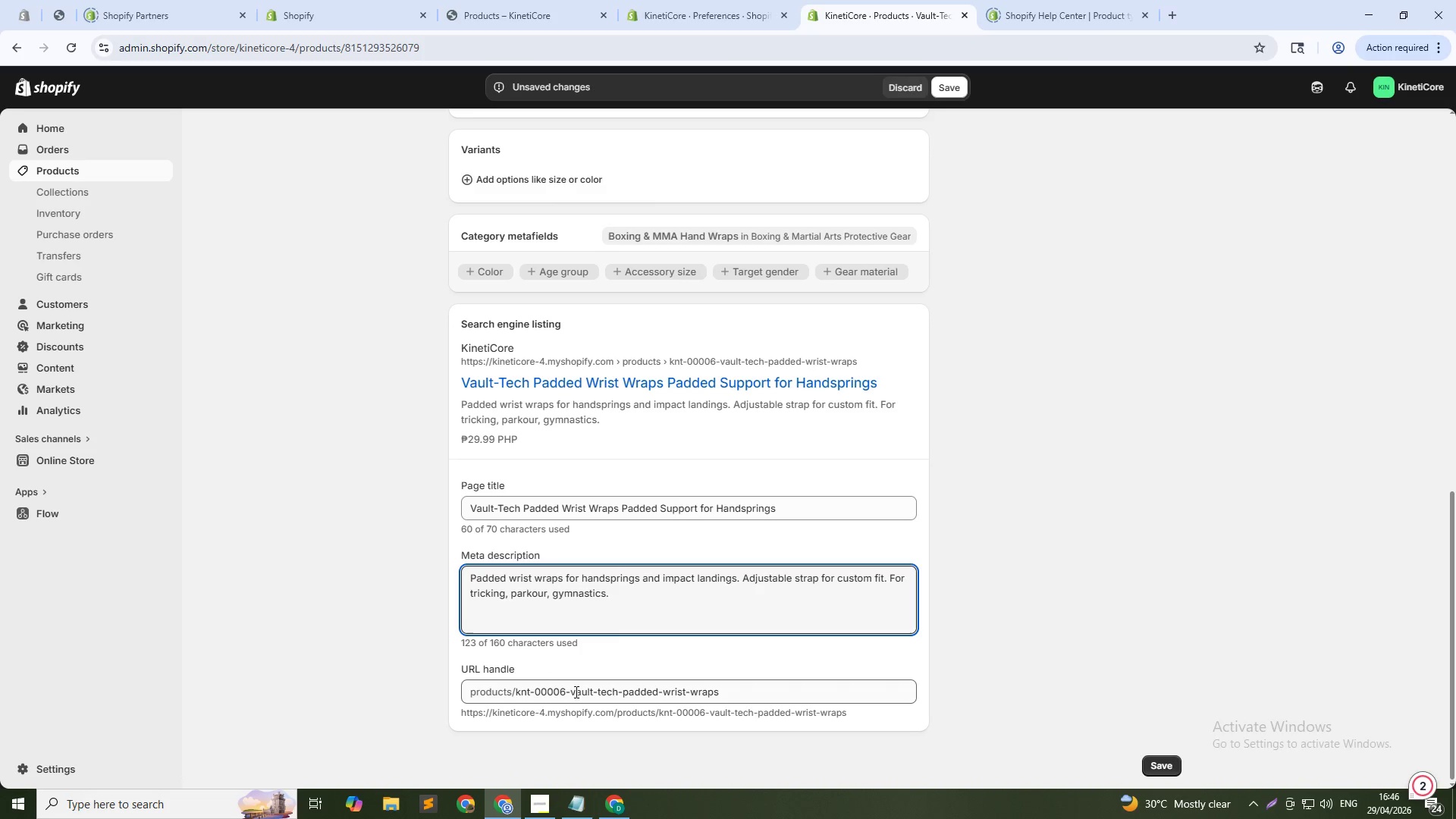 
left_click_drag(start_coordinate=[569, 691], to_coordinate=[515, 691])
 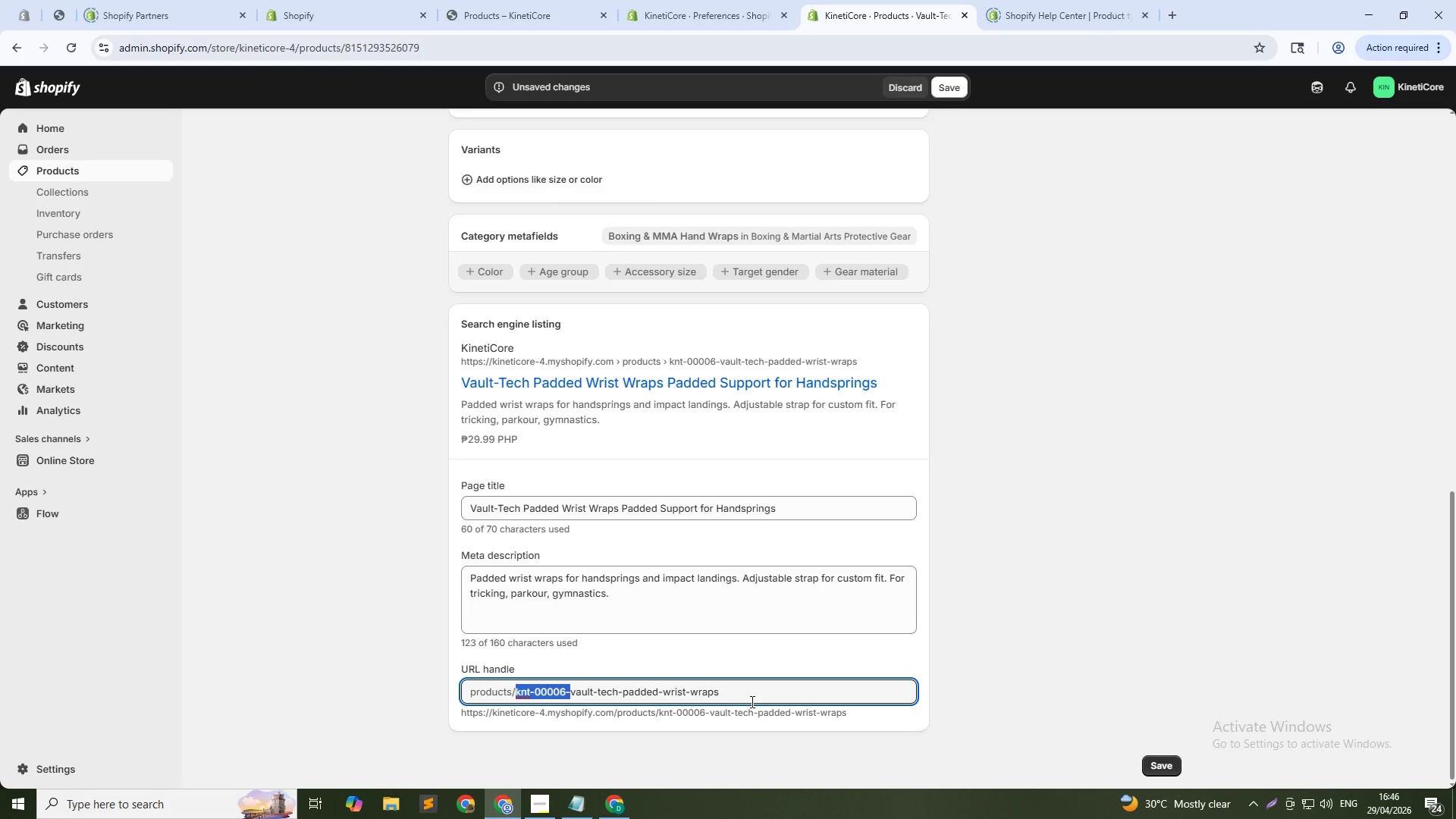 
key(Backspace)
 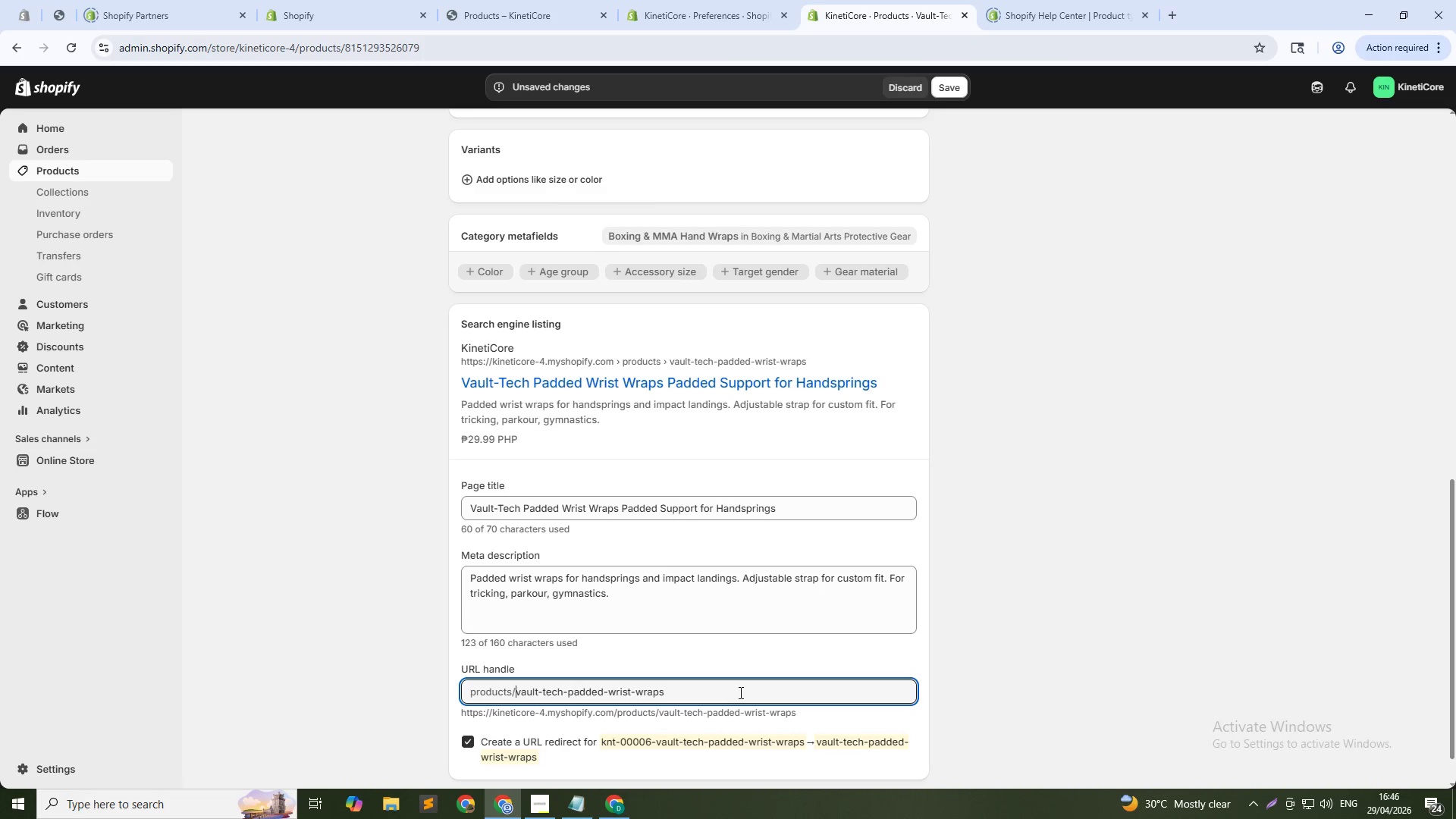 
left_click([739, 692])
 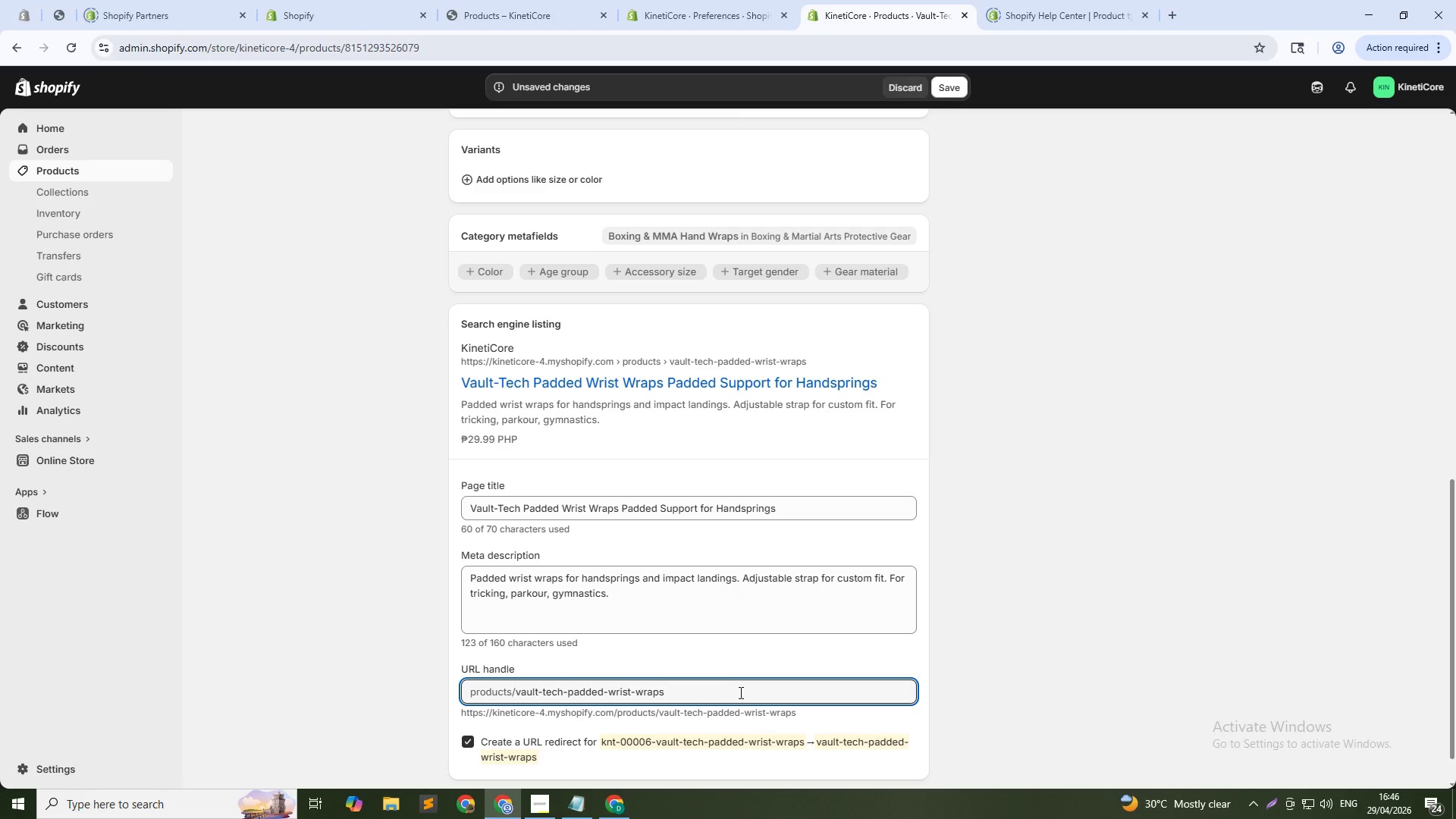 
type(-06)
 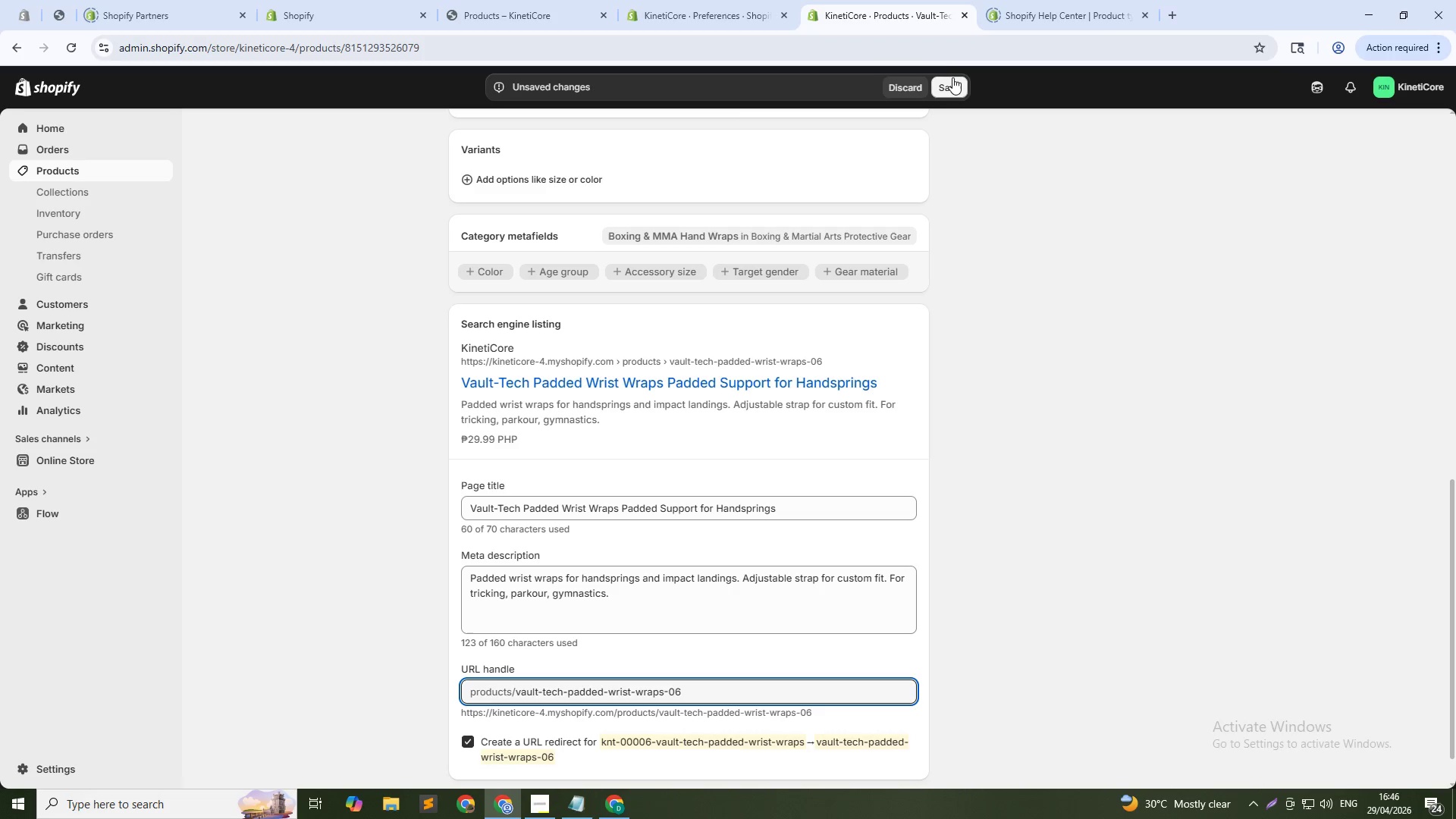 
left_click([946, 80])
 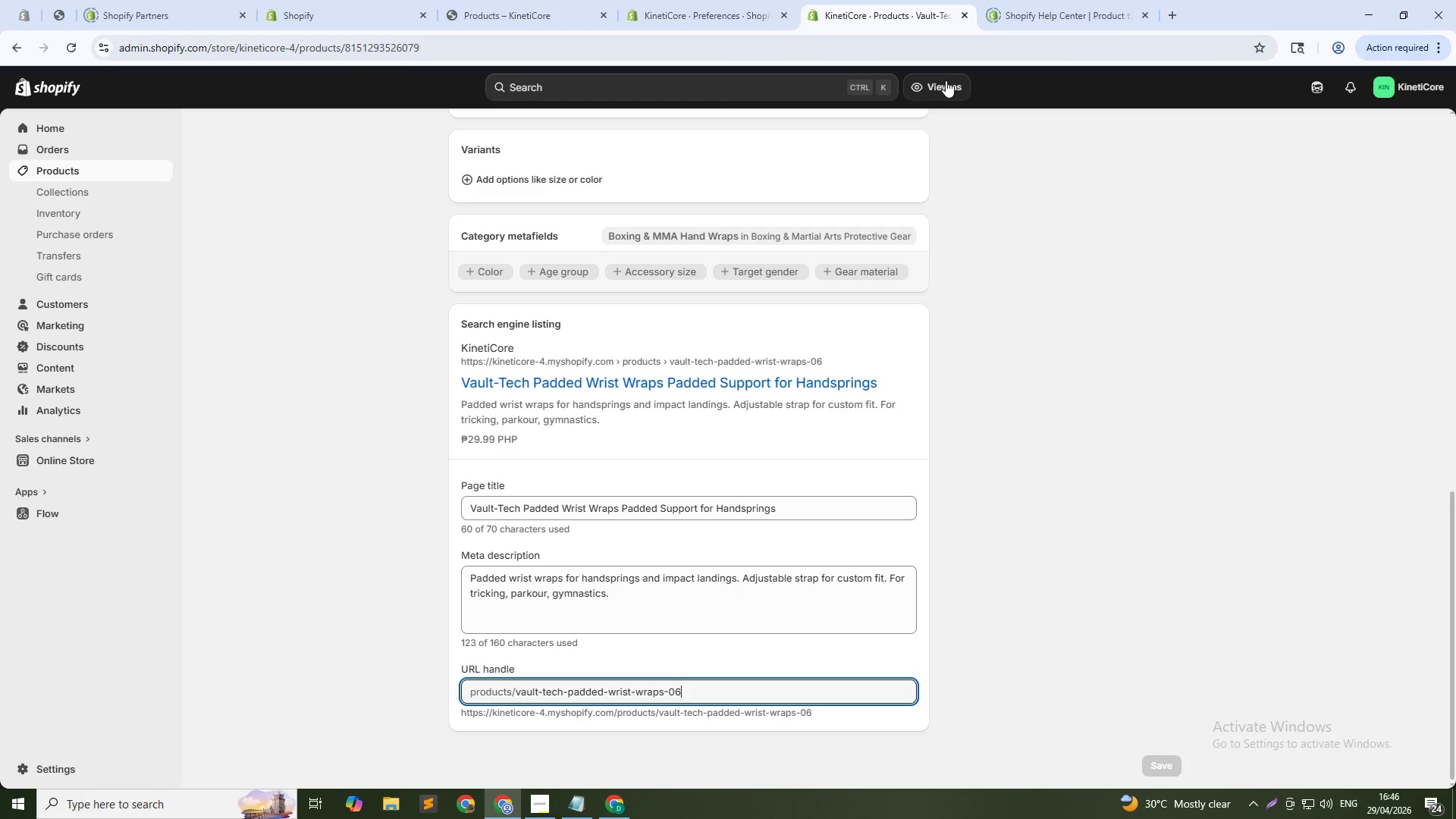 
wait(17.17)
 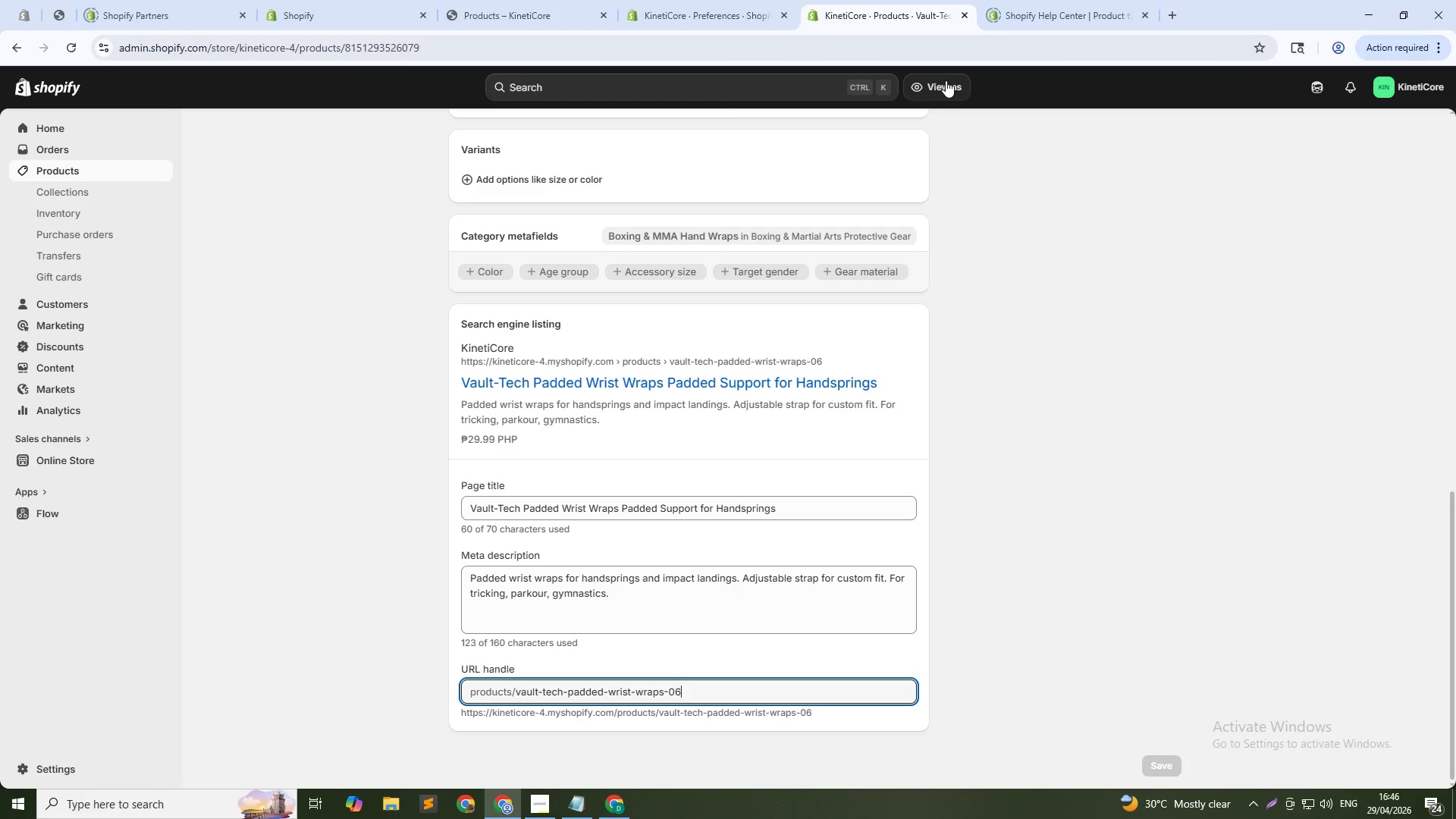 
left_click([69, 165])
 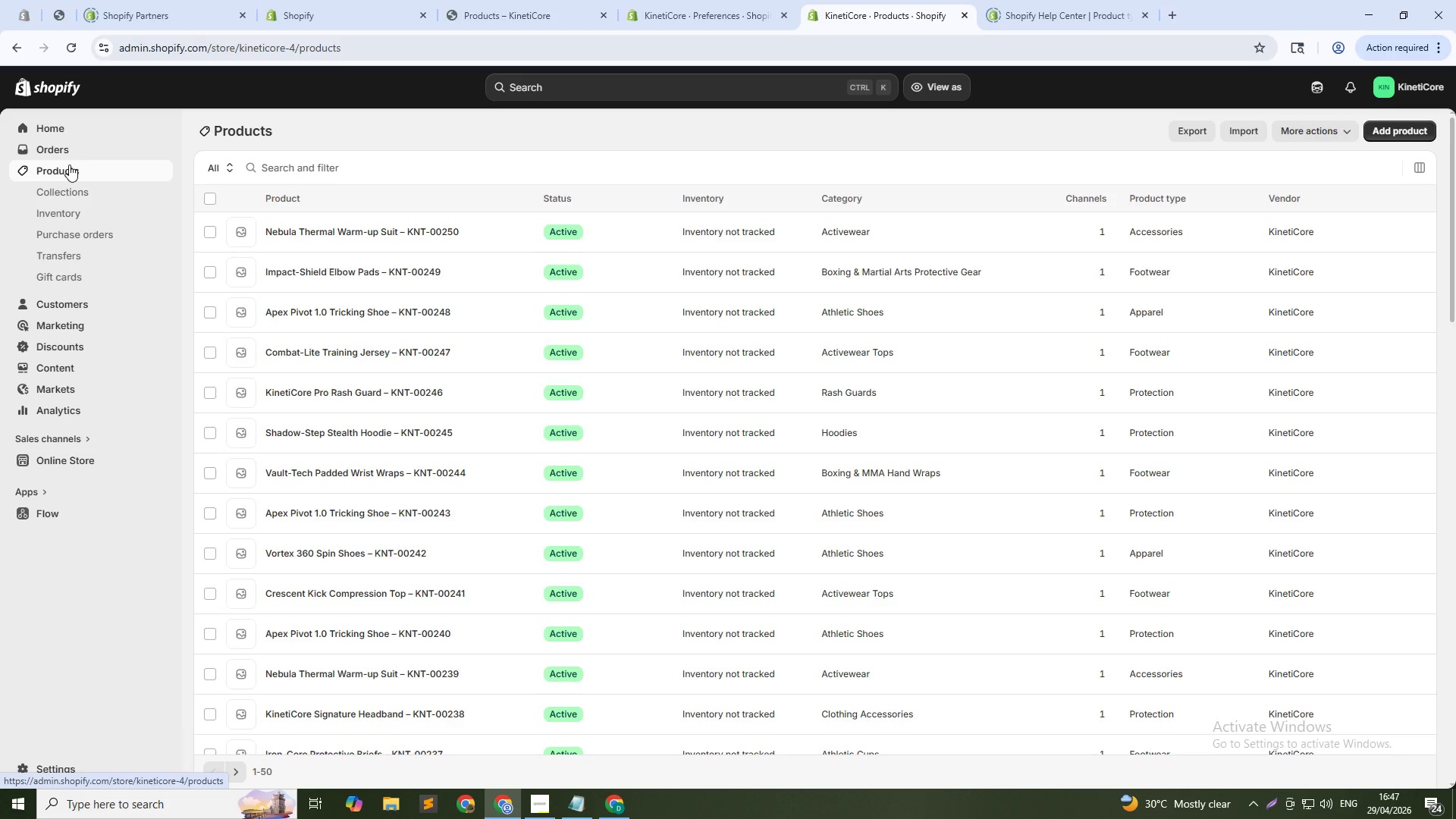 
wait(47.5)
 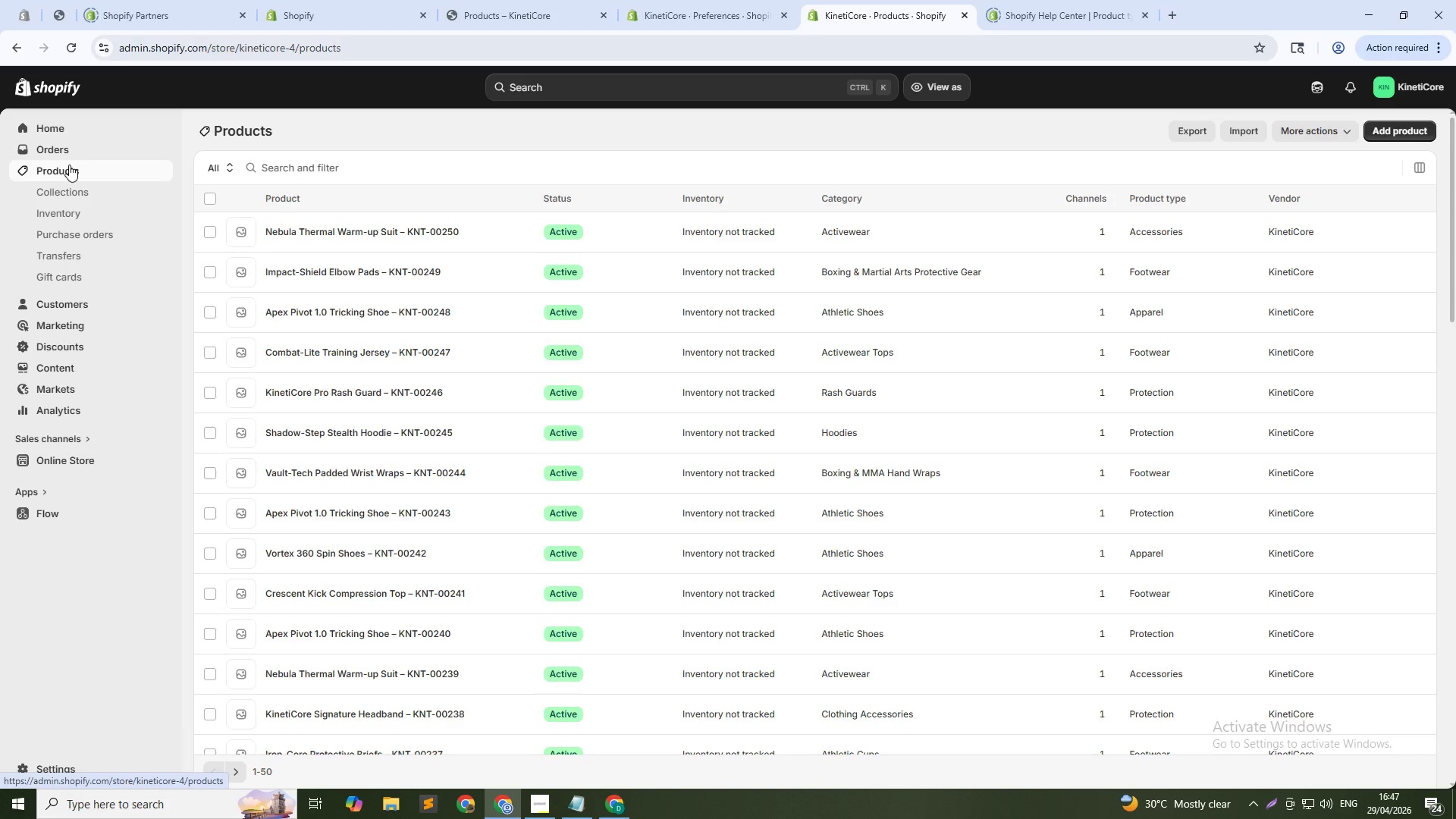 
left_click([326, 162])
 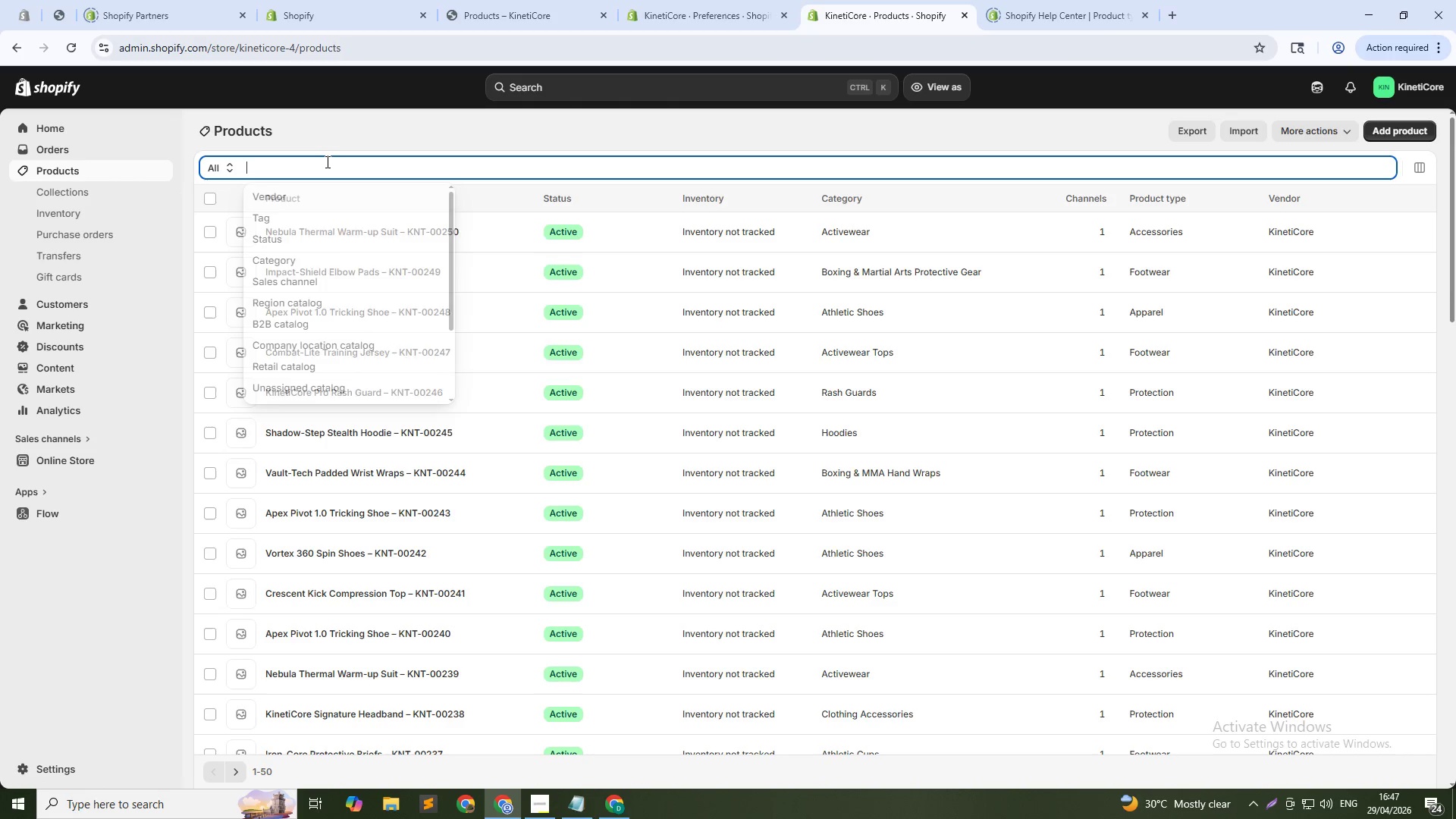 
key(Control+V)
 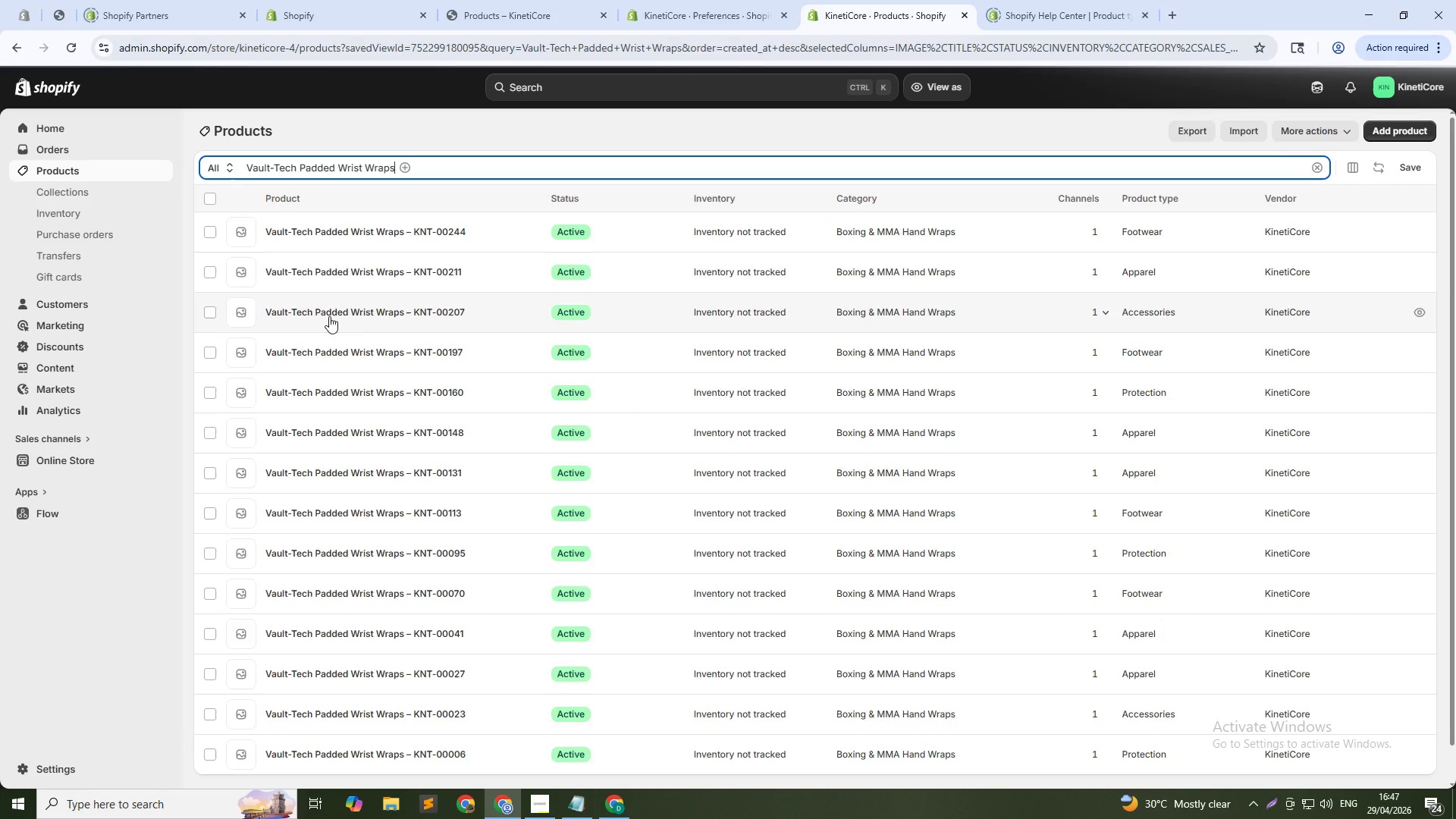 
scroll: coordinate [460, 704], scroll_direction: down, amount: 5.0
 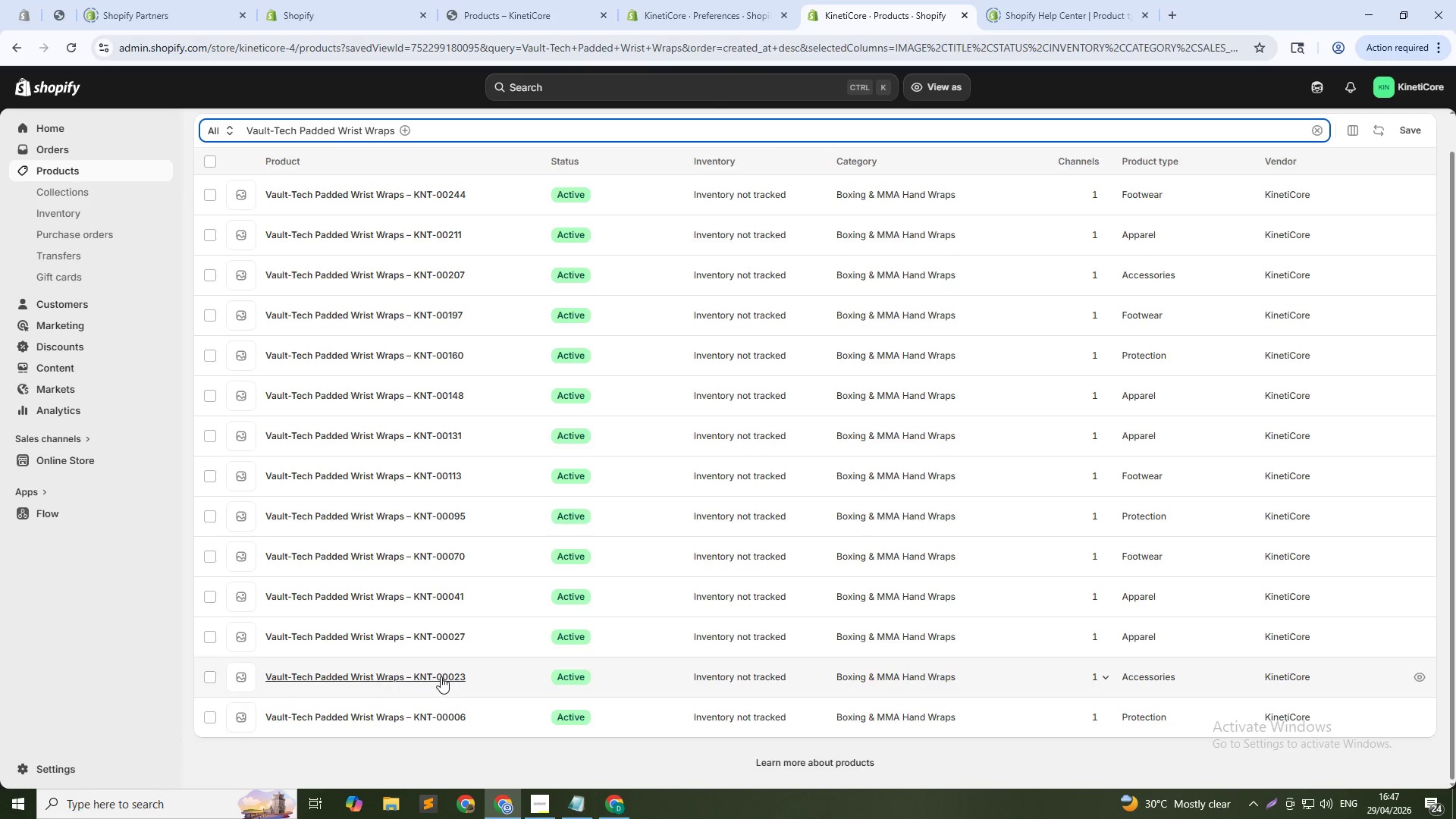 
left_click([441, 676])
 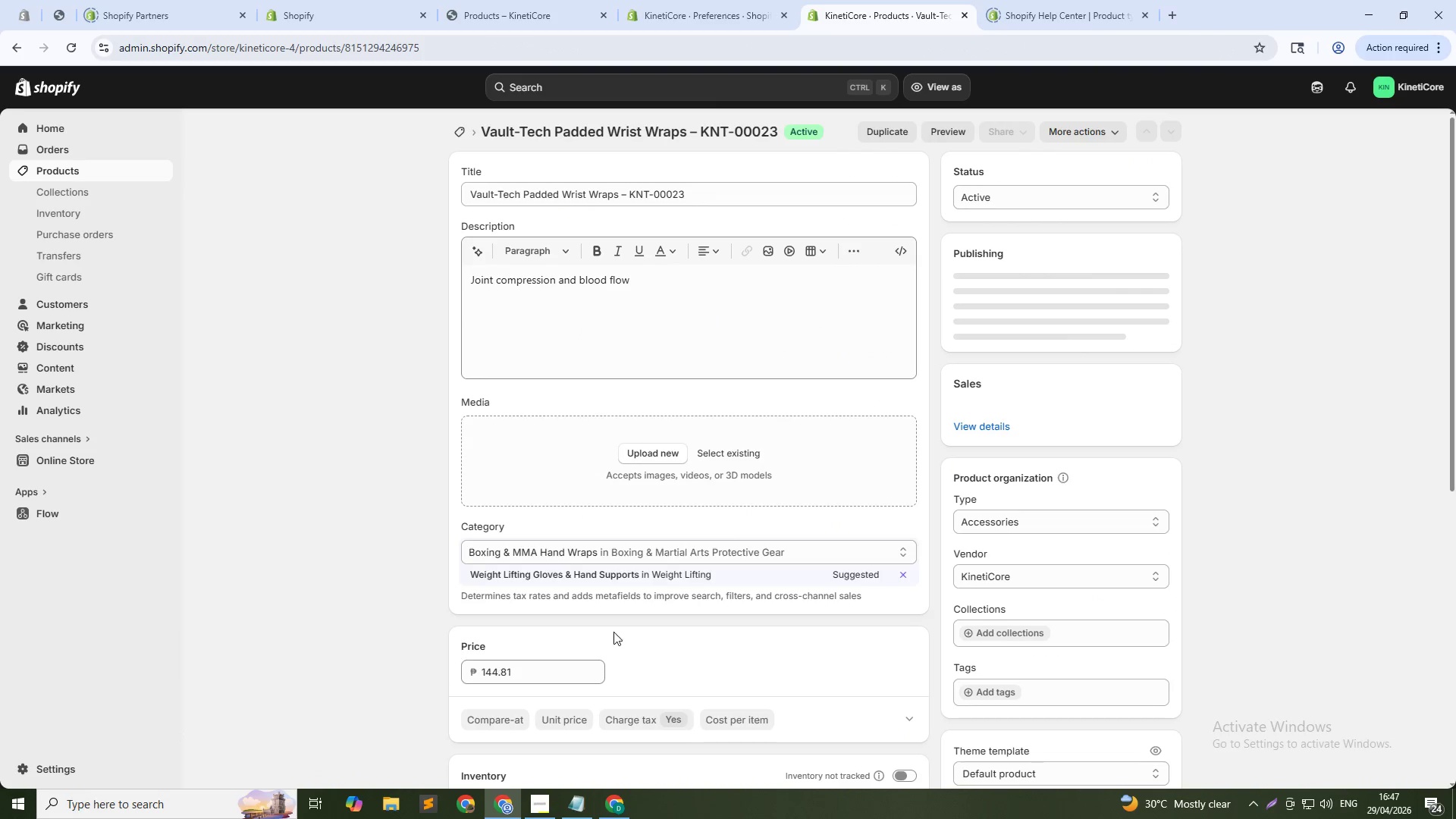 
left_click([532, 284])
 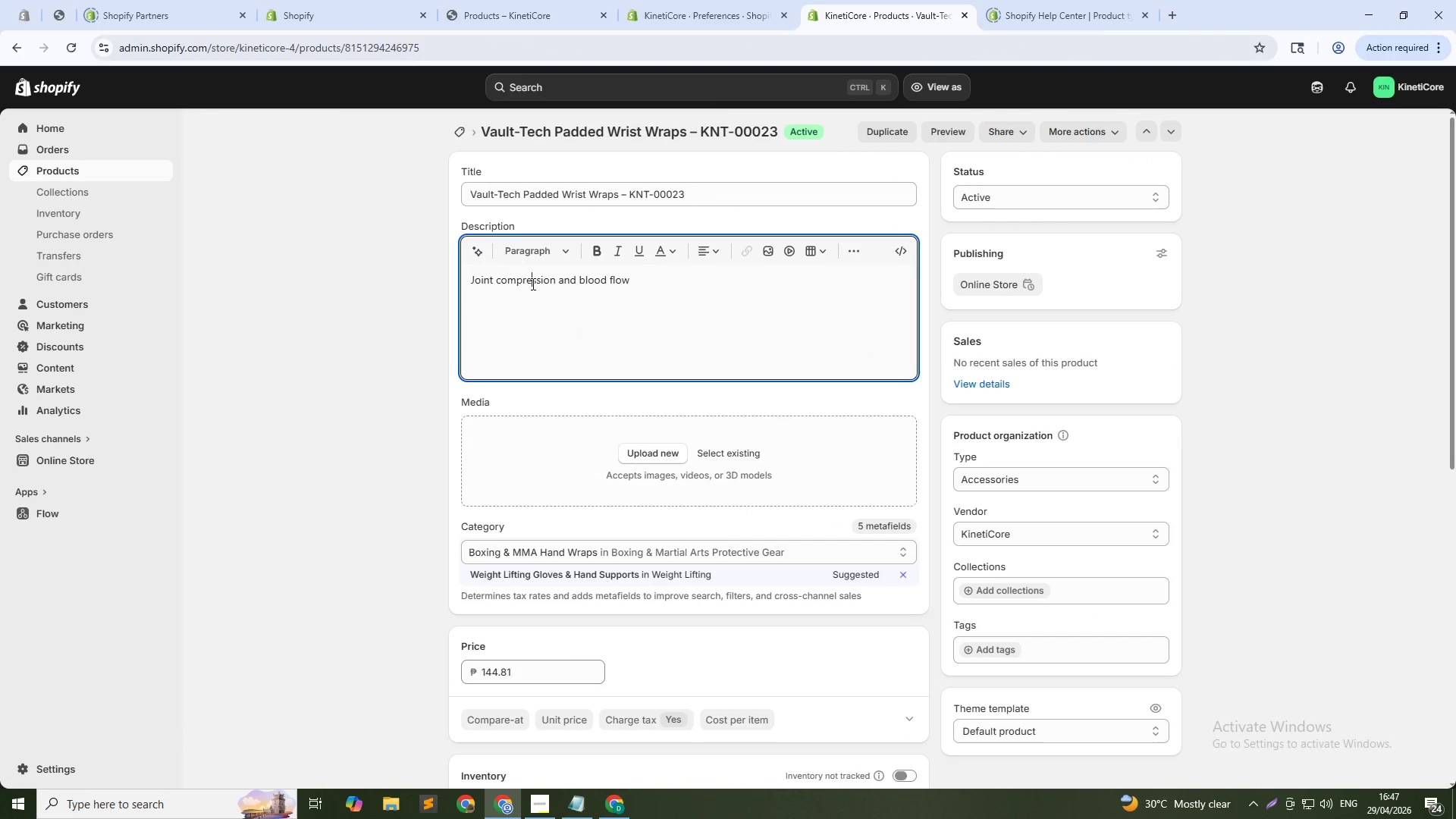 
key(Control+ControlLeft)
 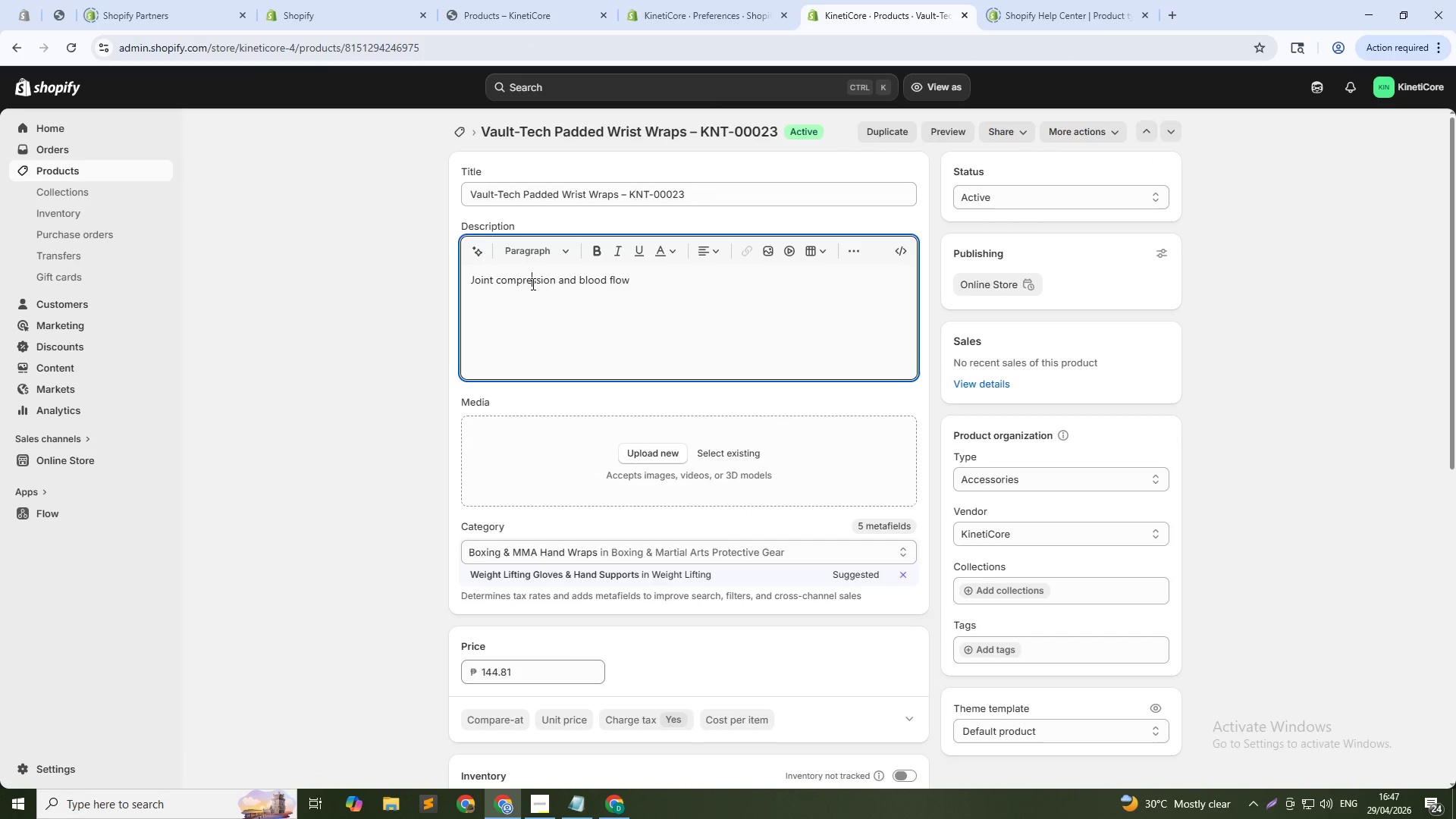 
key(Control+A)
 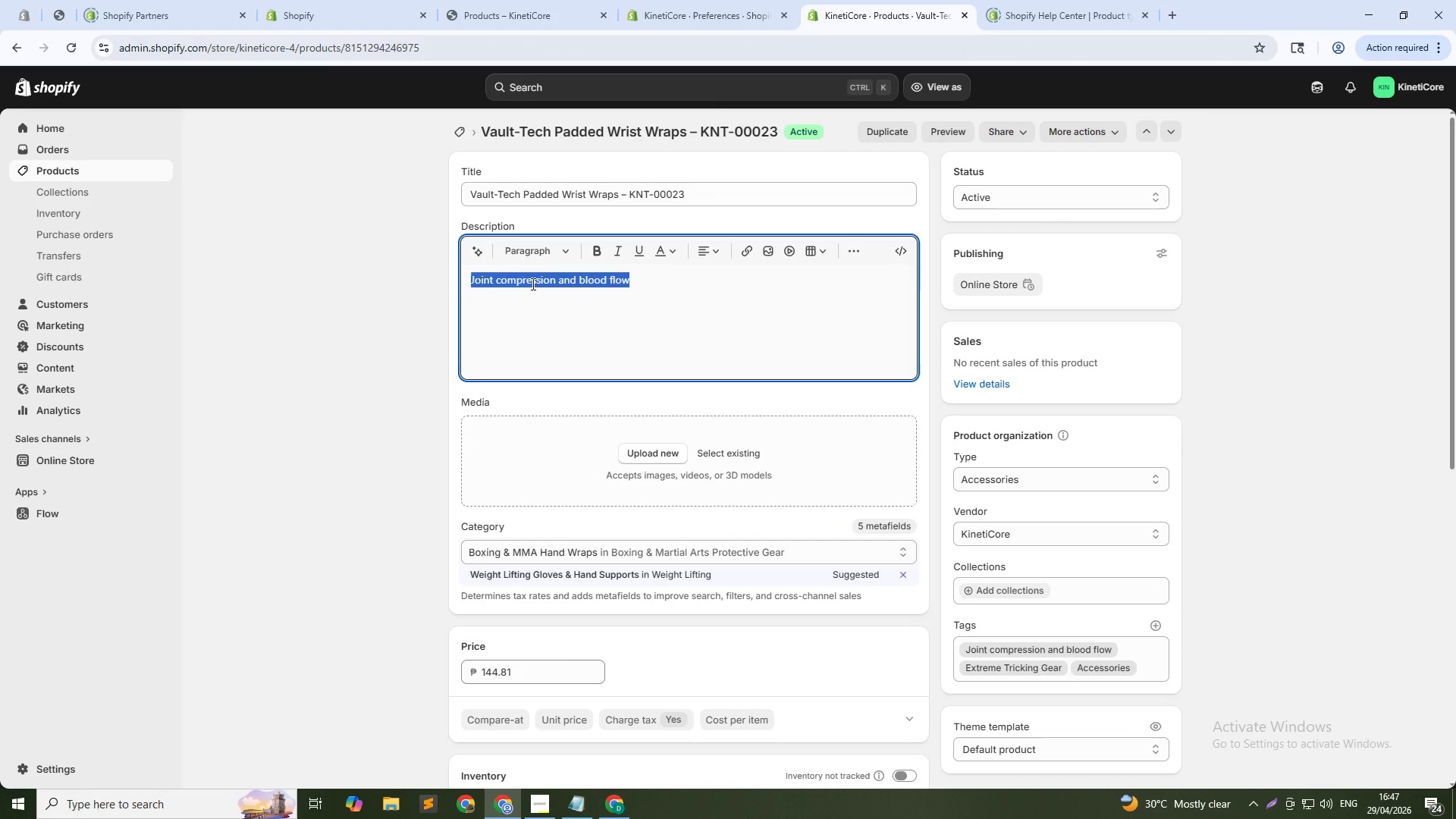 
type(Vault-Tech Padded wRIT)
key(Backspace)
type(ST wRAPS FEATURE GRADUATED COMPRESSION THAT SUPPORTS YOUR WRIST JOINT DURING TRAINING AN )
key(Backspace)
type(D AIDS RECOVERY)
 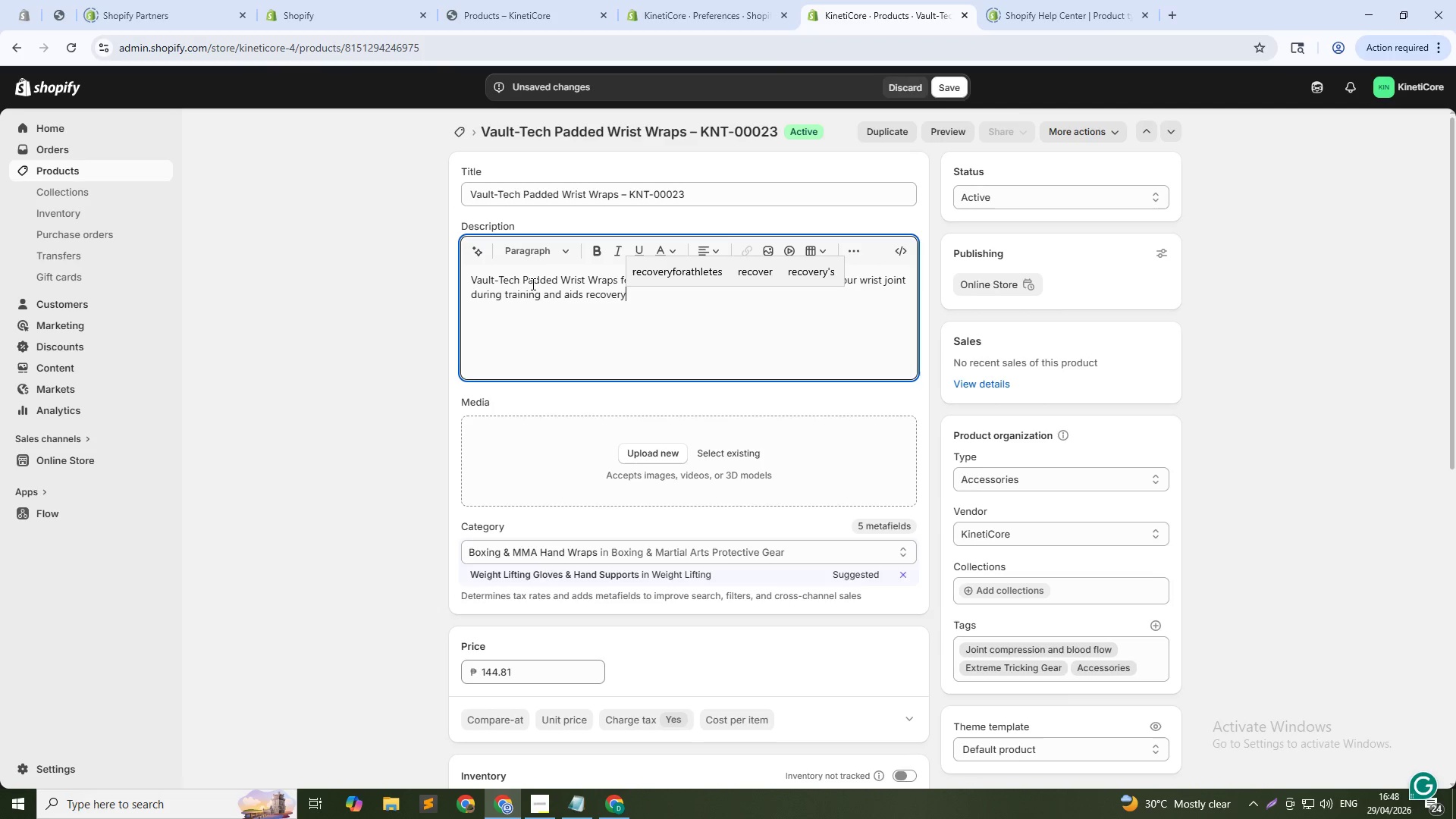 
hold_key(key=CapsLock, duration=0.47)
 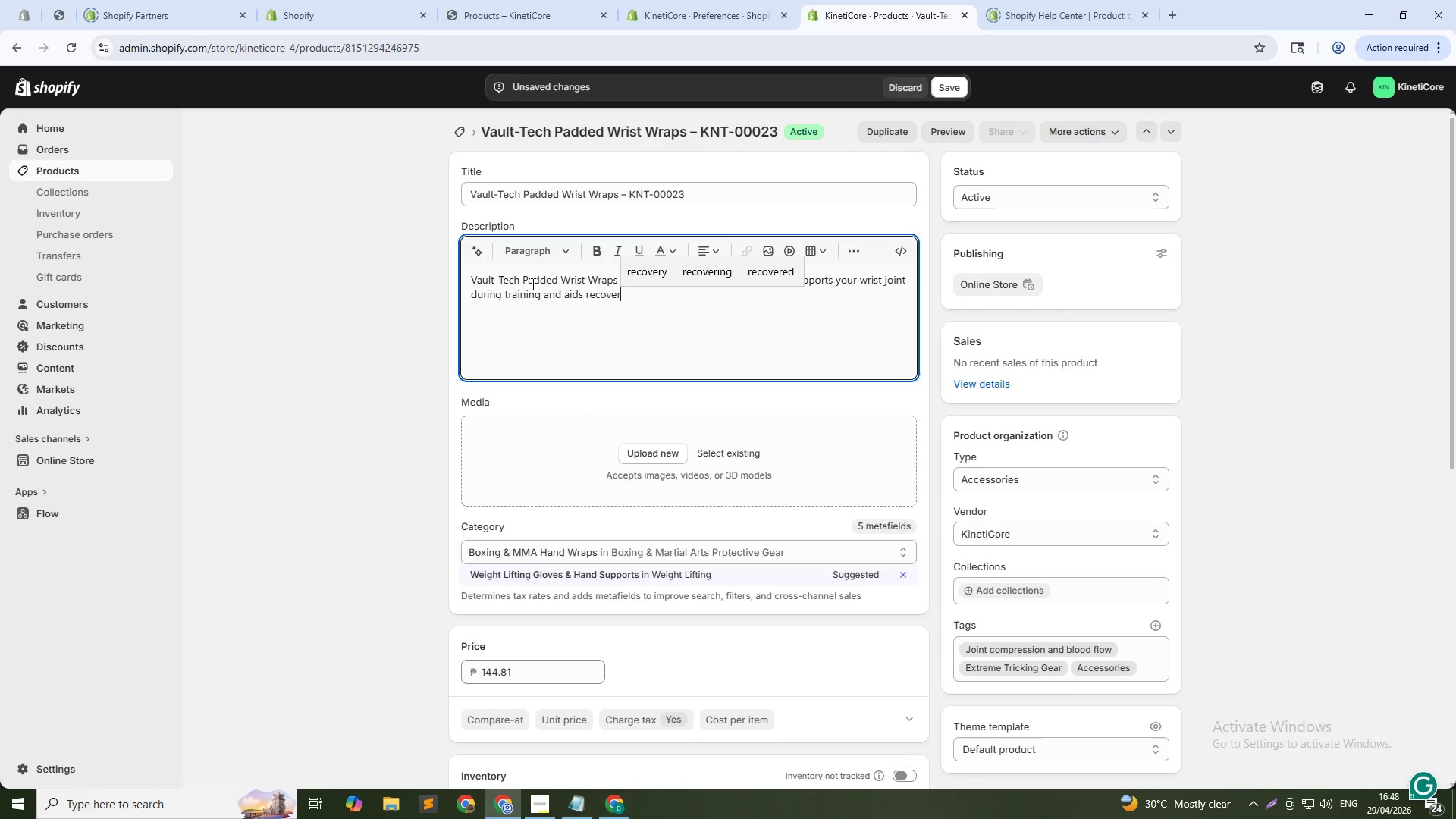 
type( aftre)
key(Backspace)
key(Backspace)
type(er. The gel padding abso)
 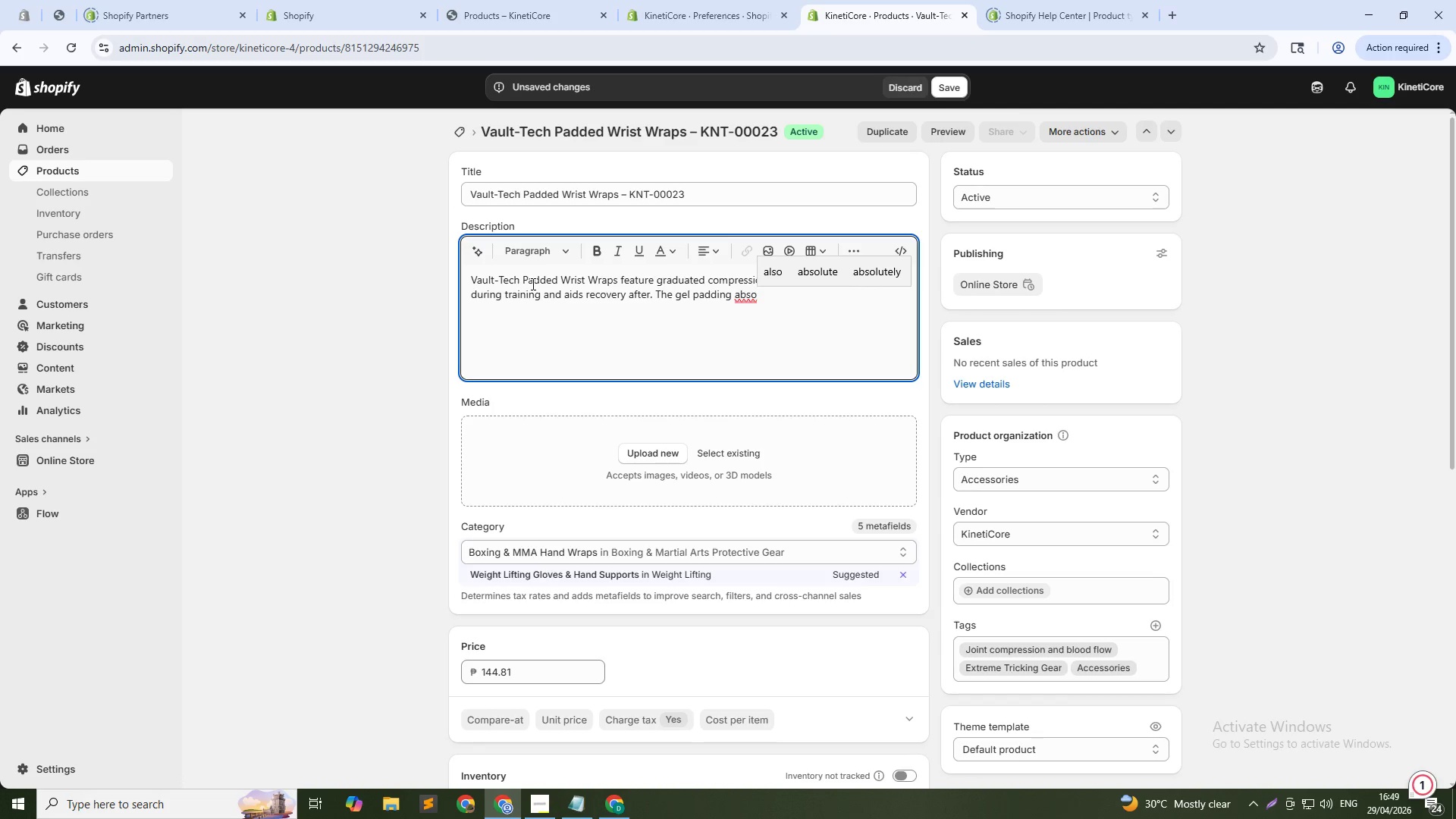 
wait(5.05)
 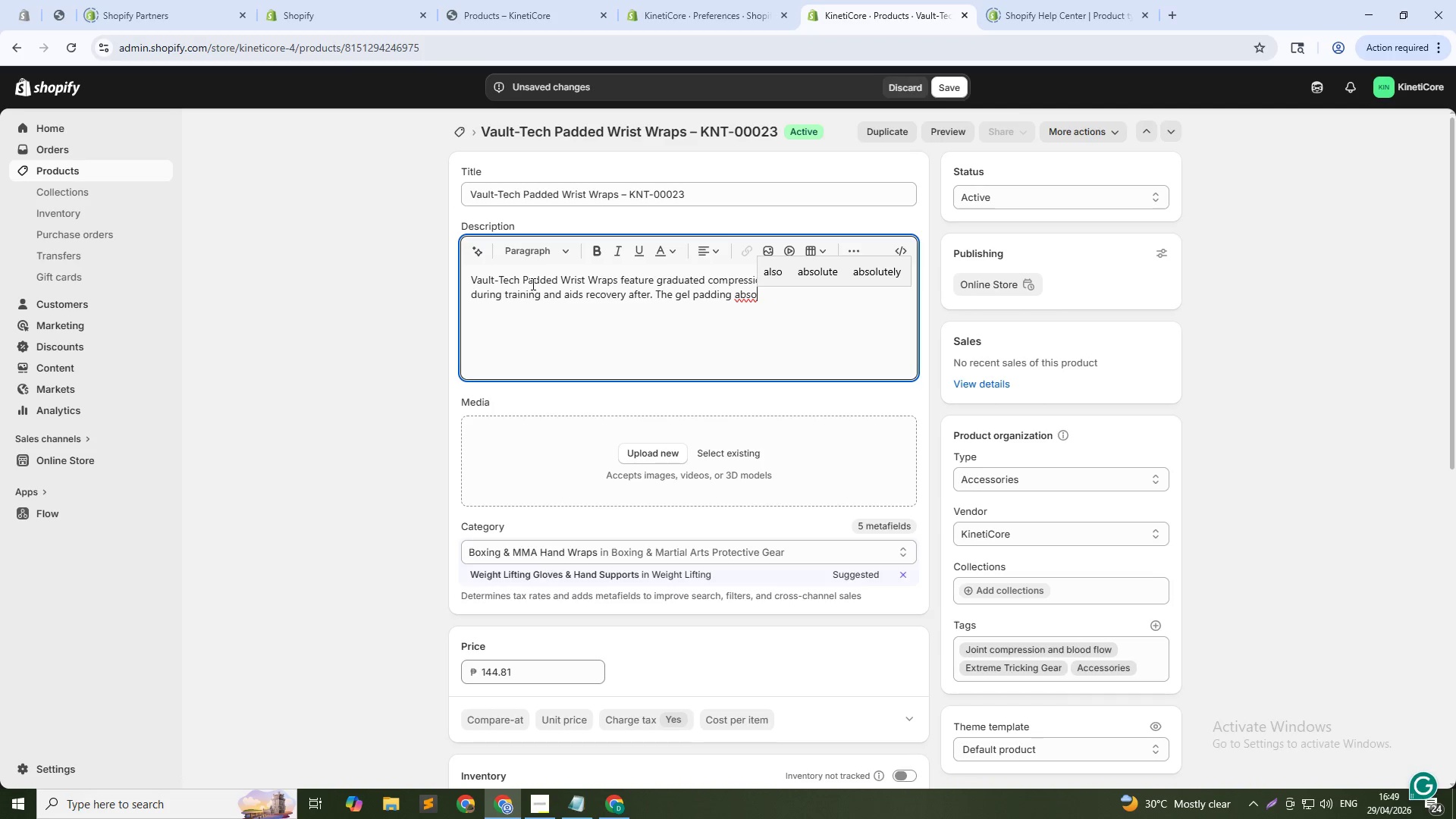 
type(rbs impact while the comp[res)
key(Backspace)
key(Backspace)
key(Backspace)
key(Backspace)
type(ression sleeve imo)
key(Backspace)
type(roves blood flow. Adjustable strap for custom fit. Built )
key(Tab)
 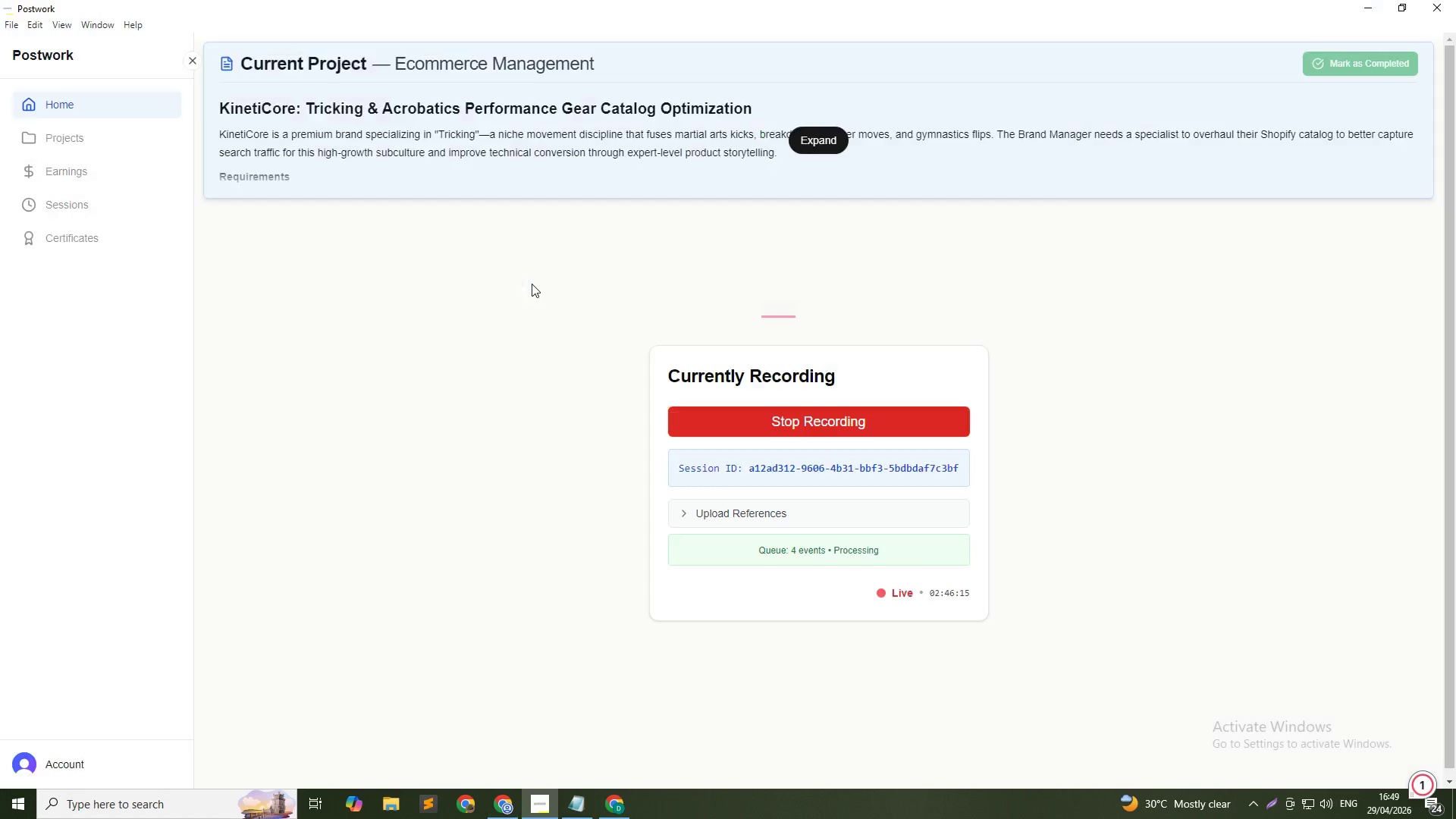 
hold_key(key=AltLeft, duration=0.41)